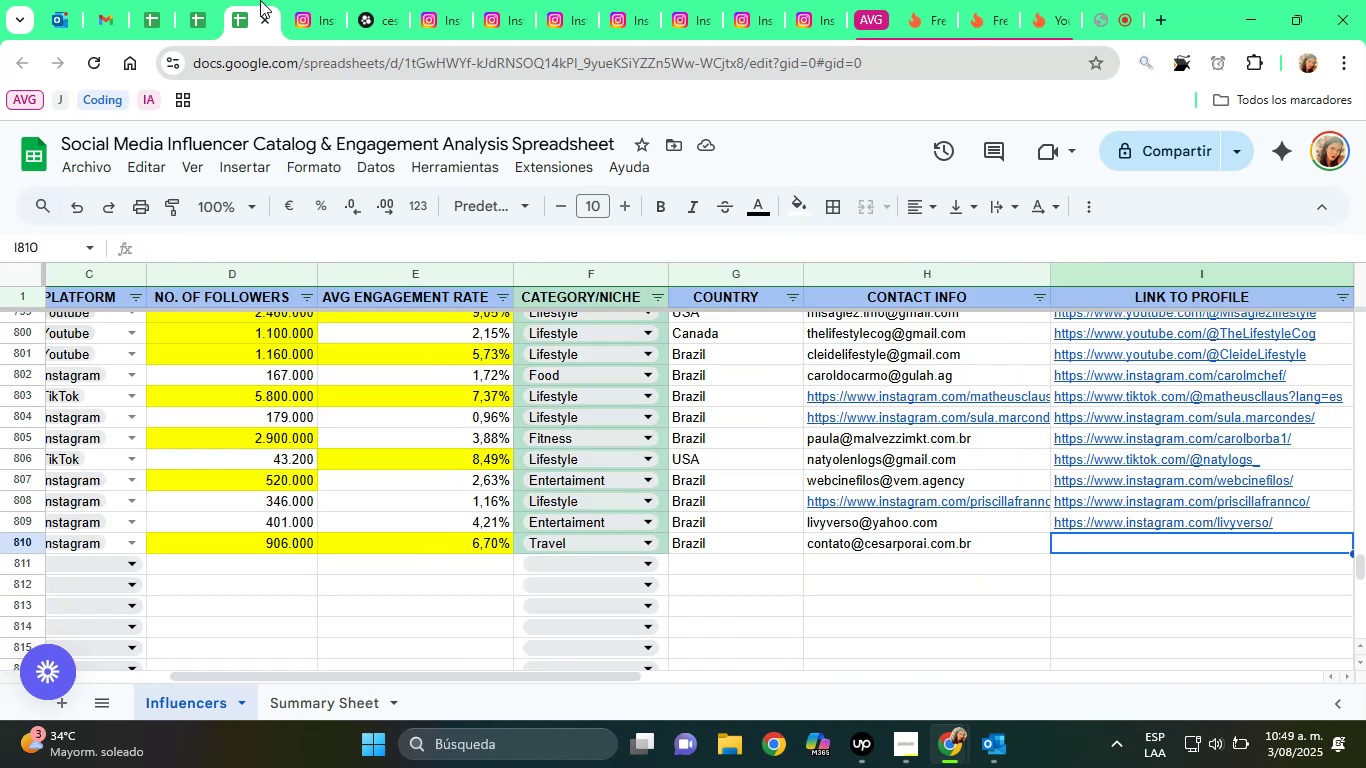 
key(ArrowRight)
 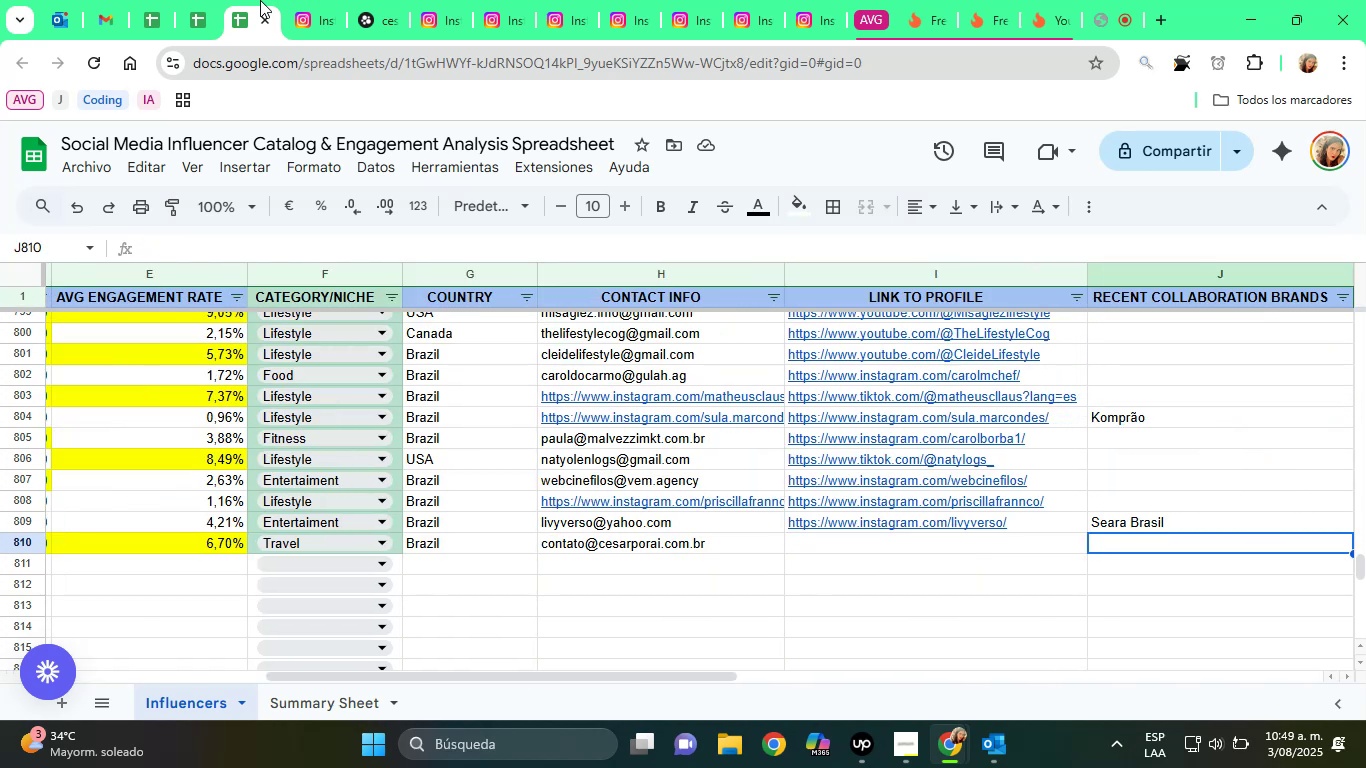 
key(ArrowLeft)
 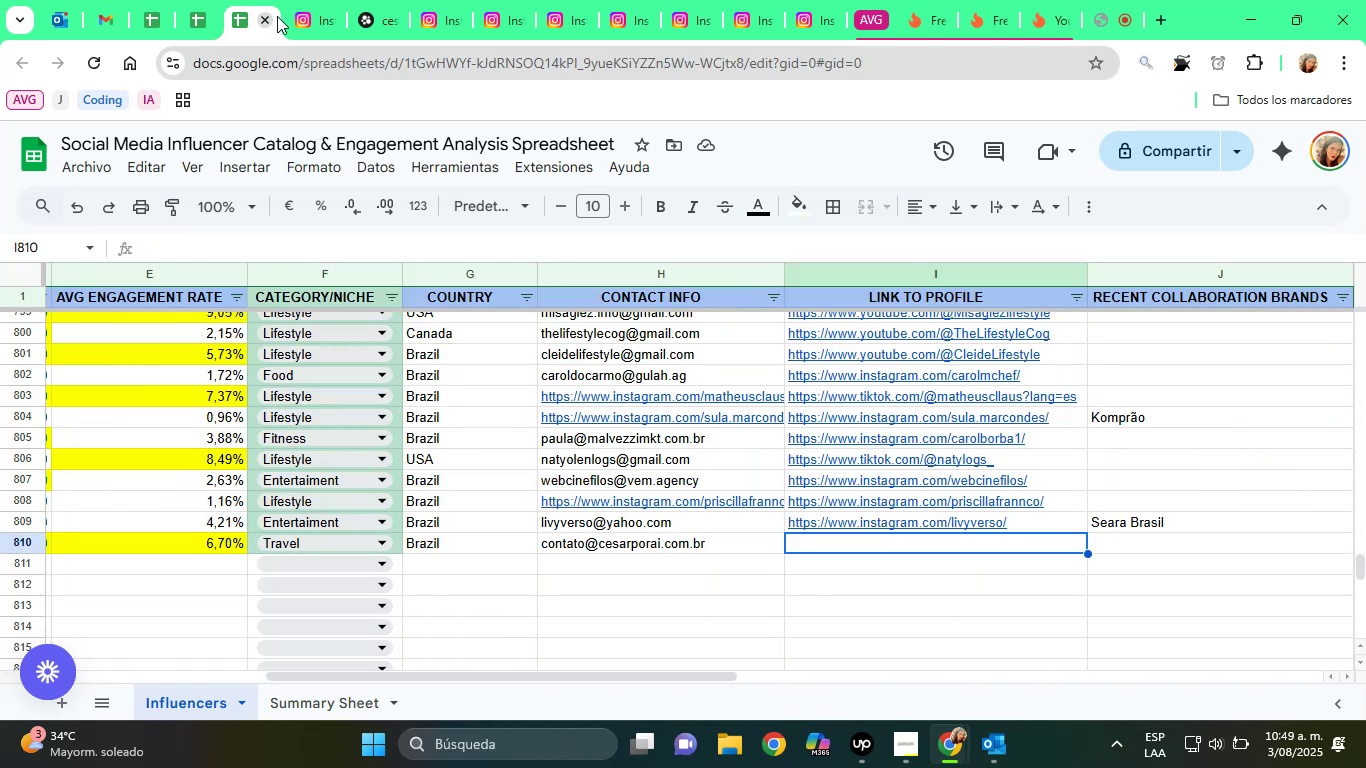 
left_click([324, 0])
 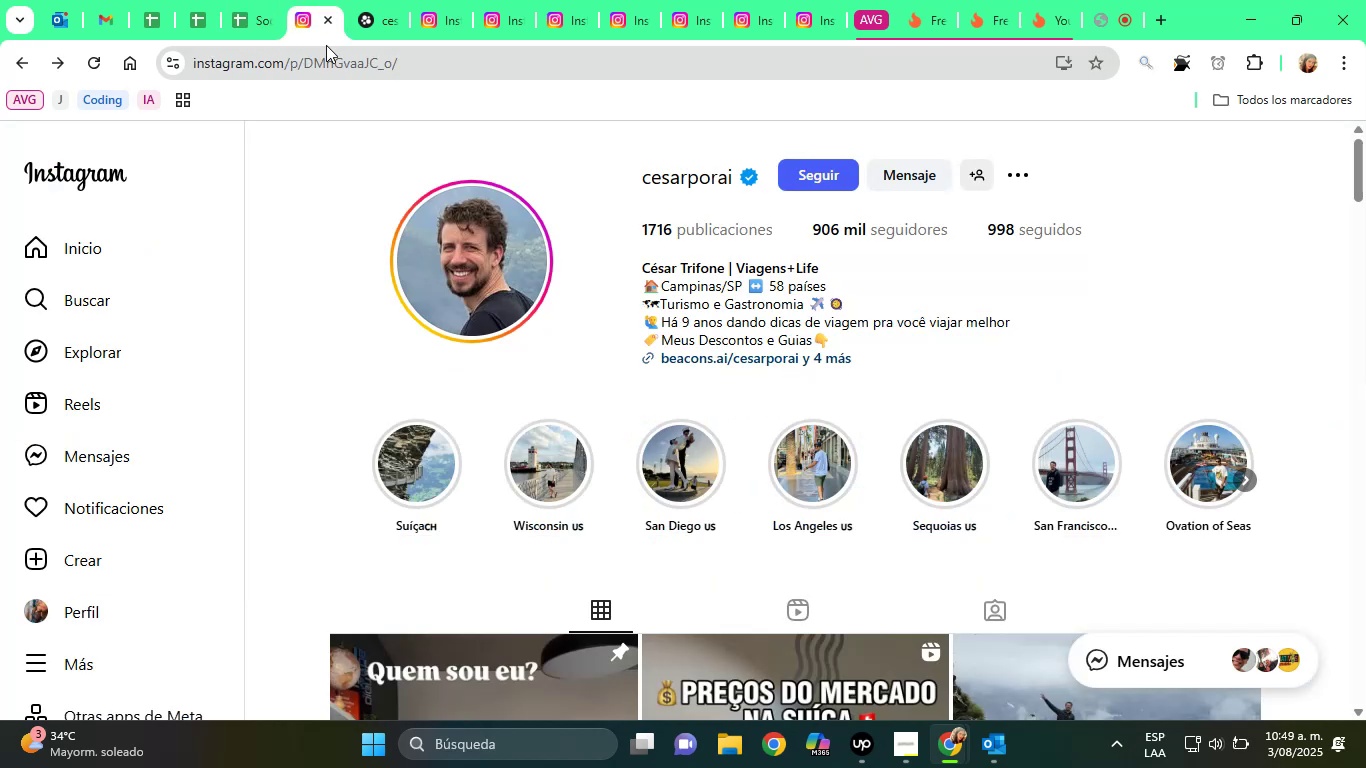 
left_click([326, 45])
 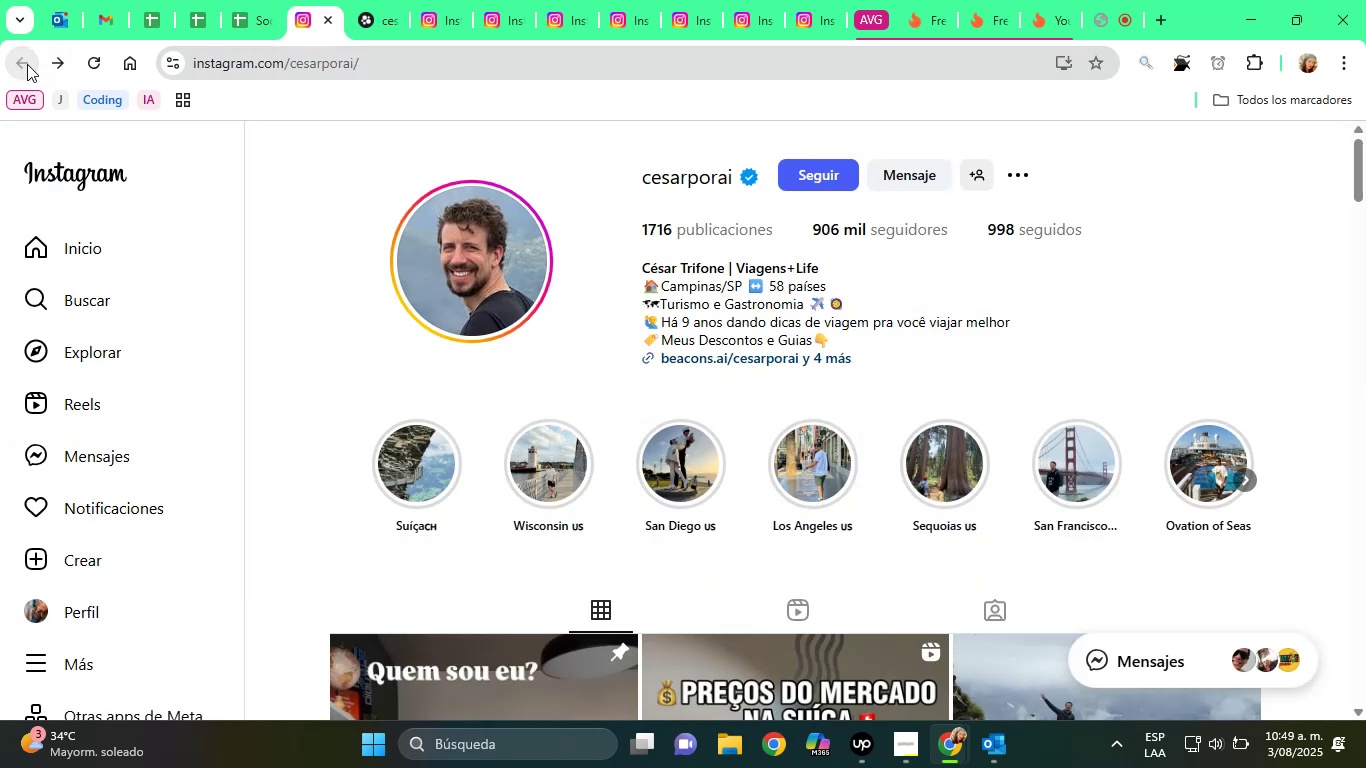 
left_click([306, 63])
 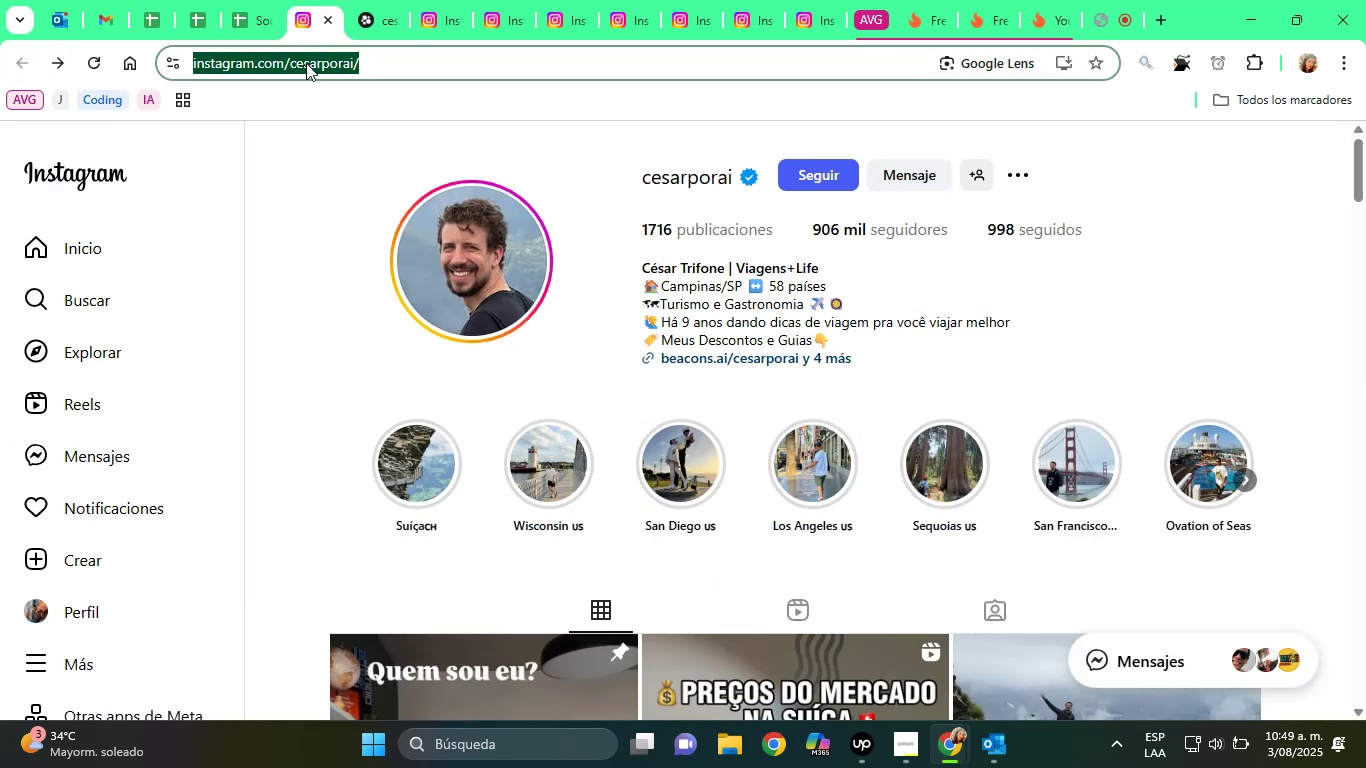 
right_click([306, 63])
 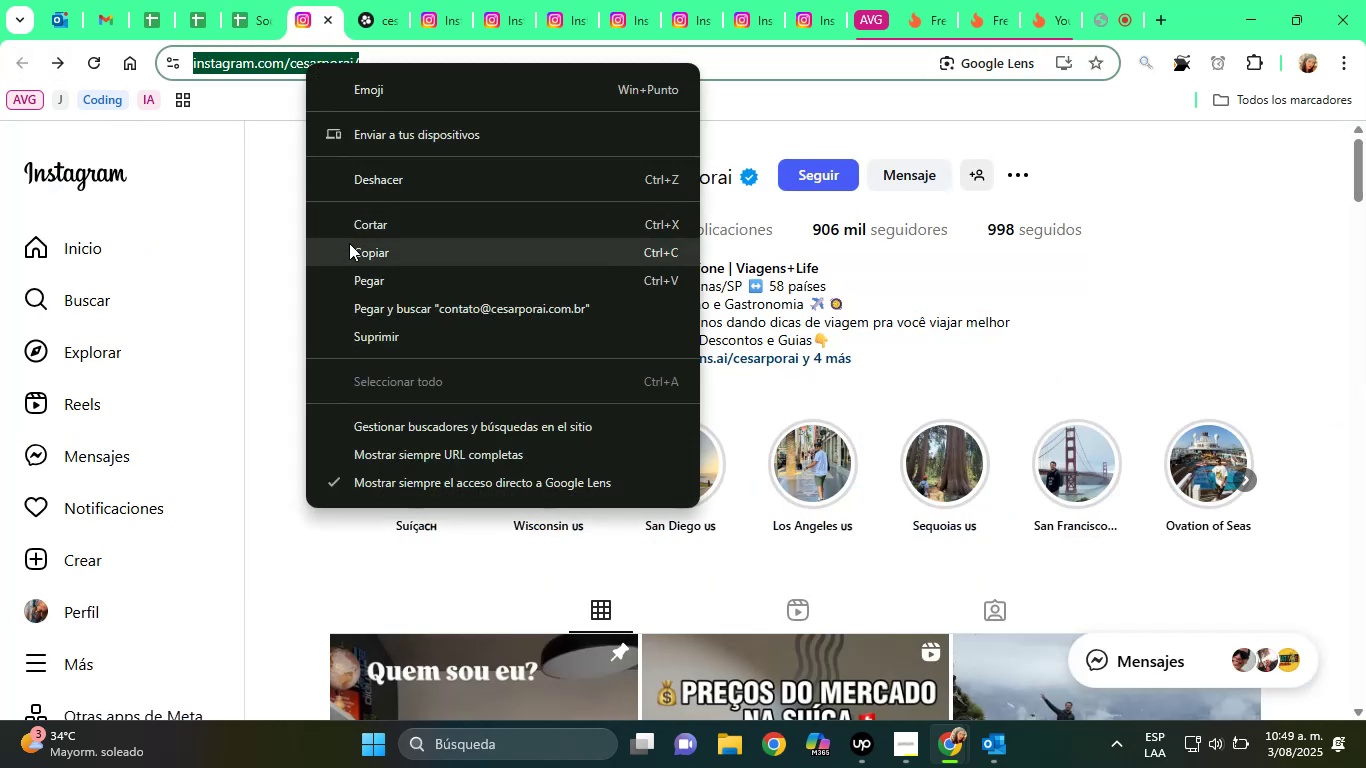 
left_click([351, 244])
 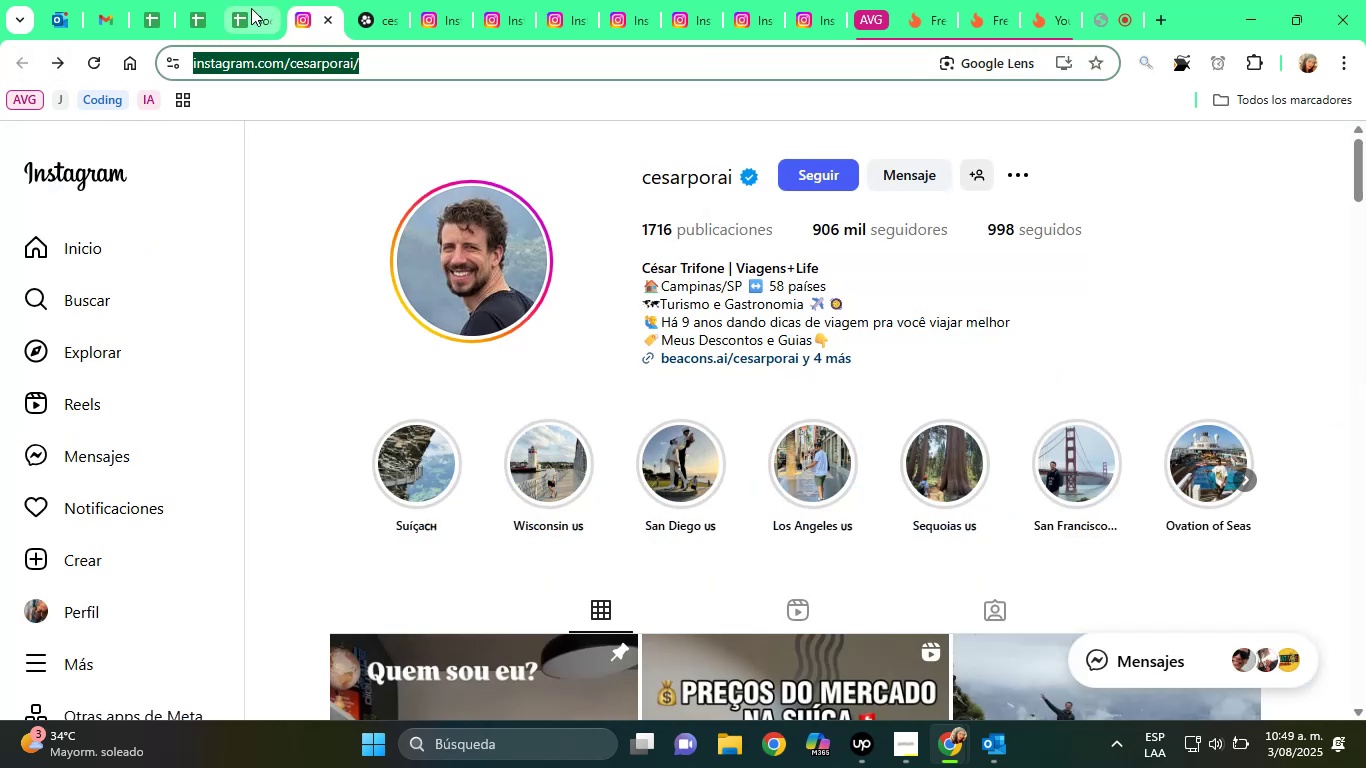 
left_click([250, 7])
 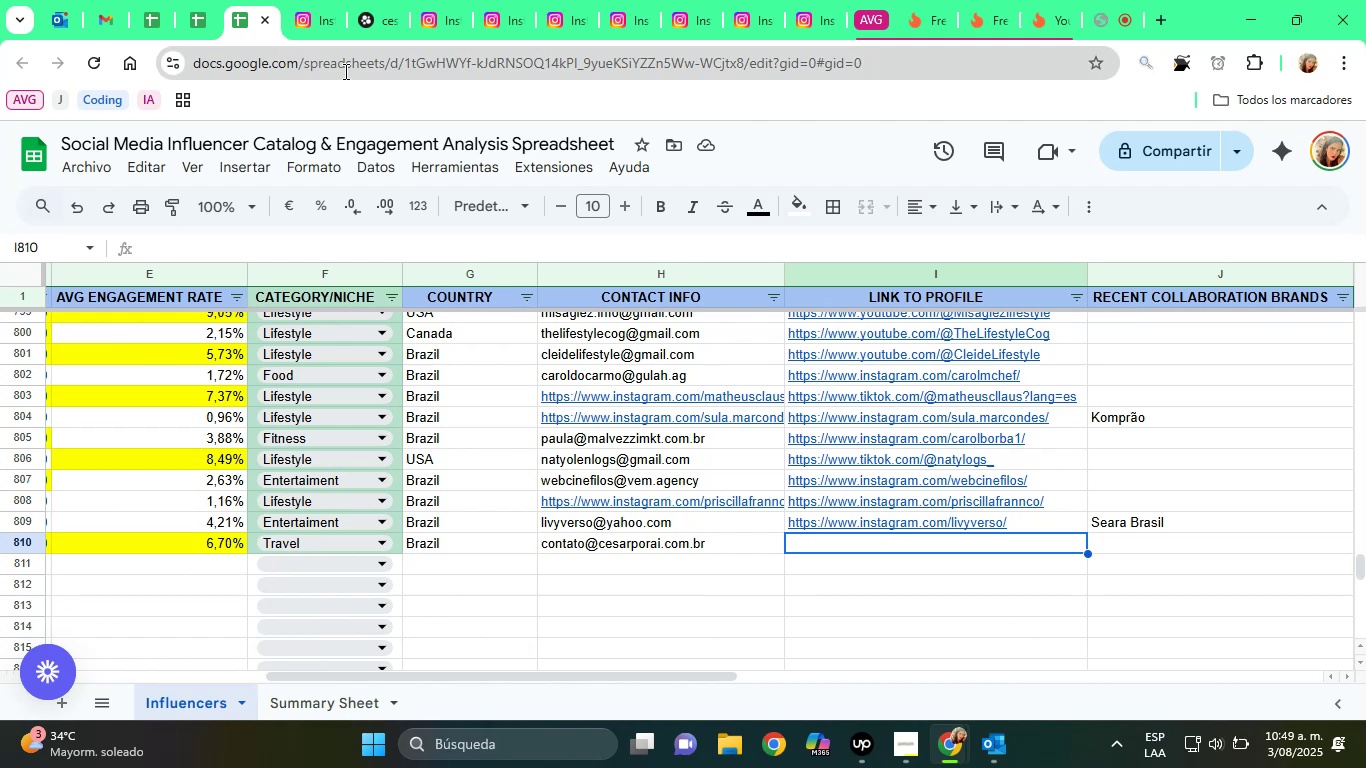 
key(Control+V)
 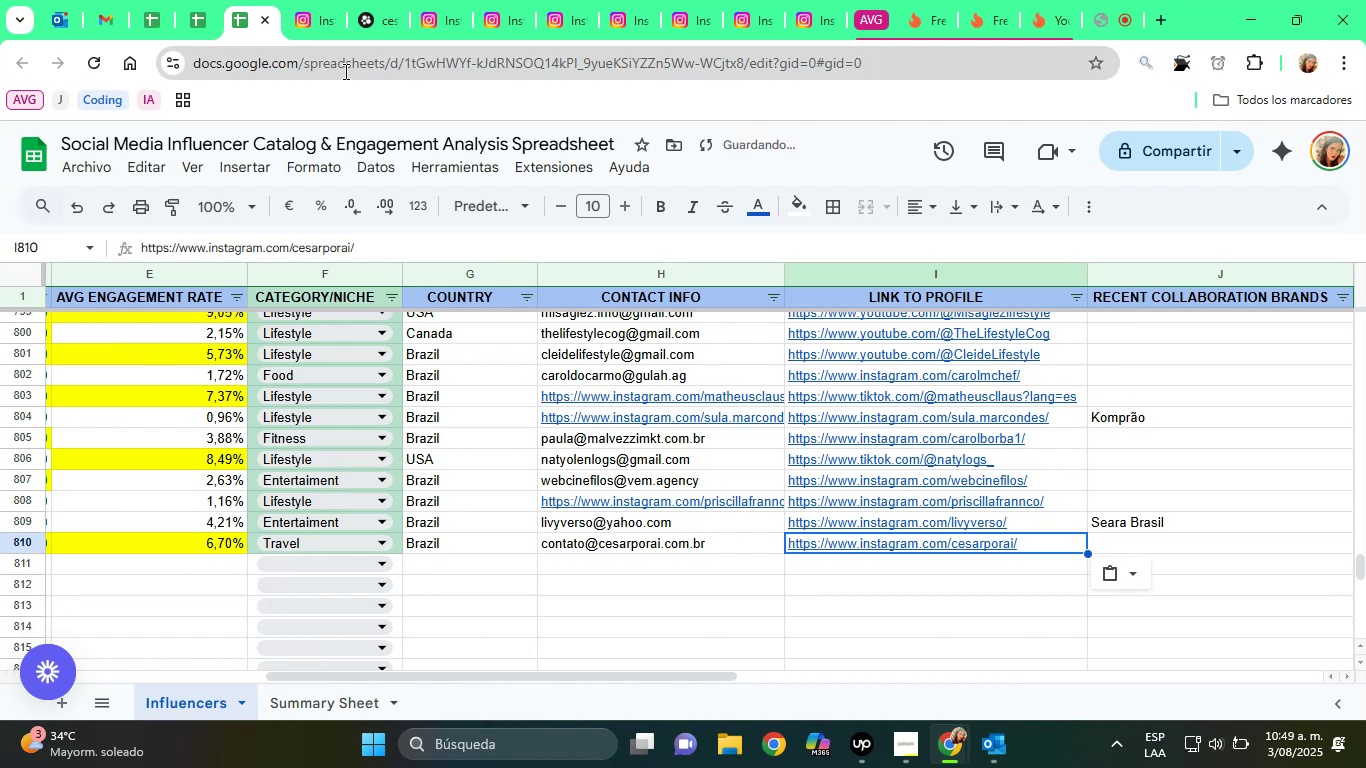 
key(ArrowRight)
 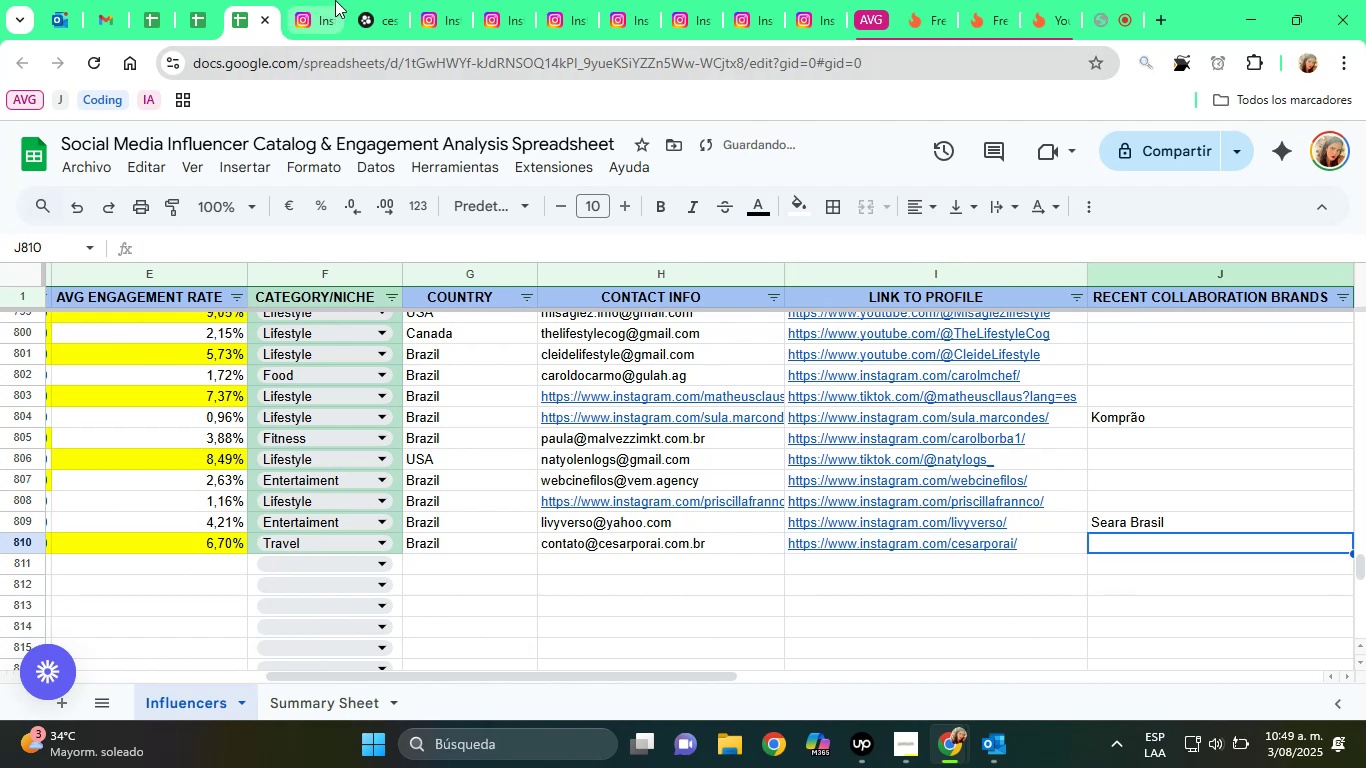 
left_click([360, 0])
 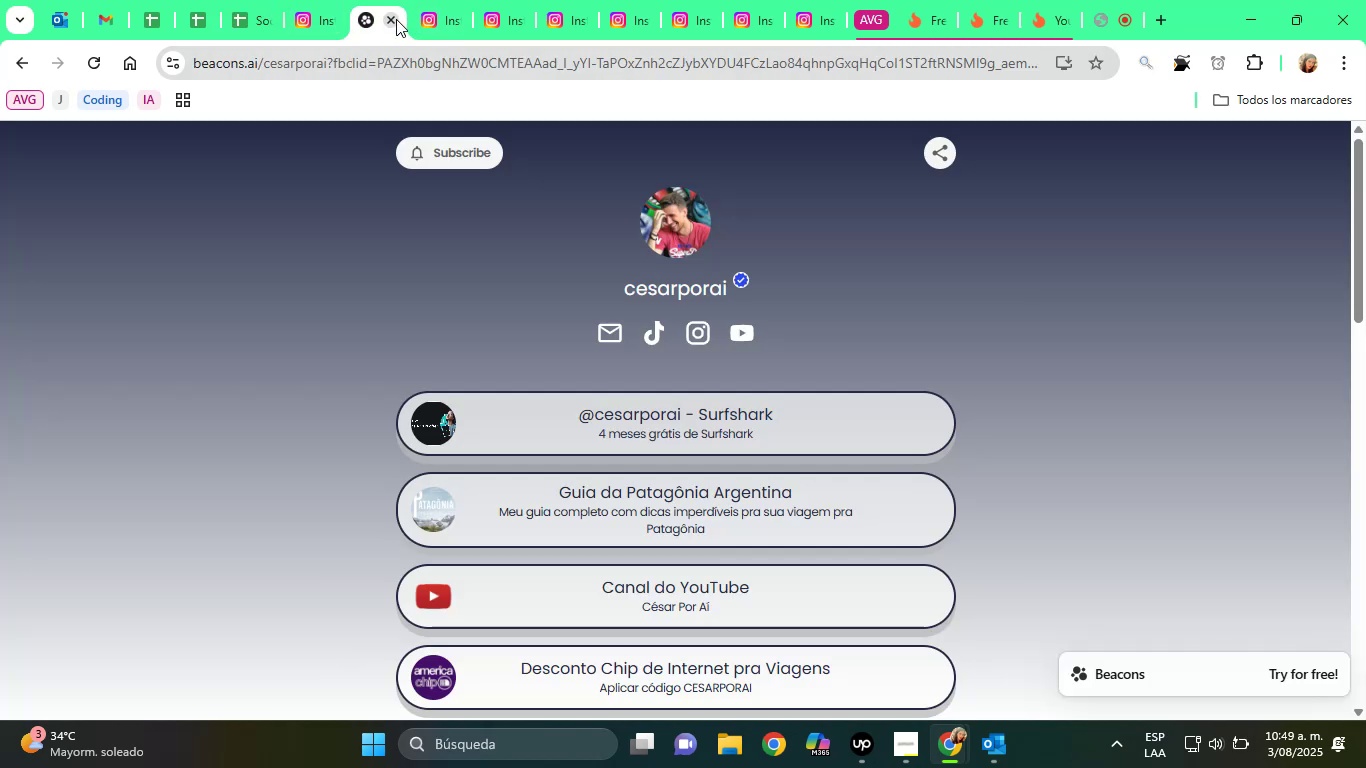 
left_click([396, 19])
 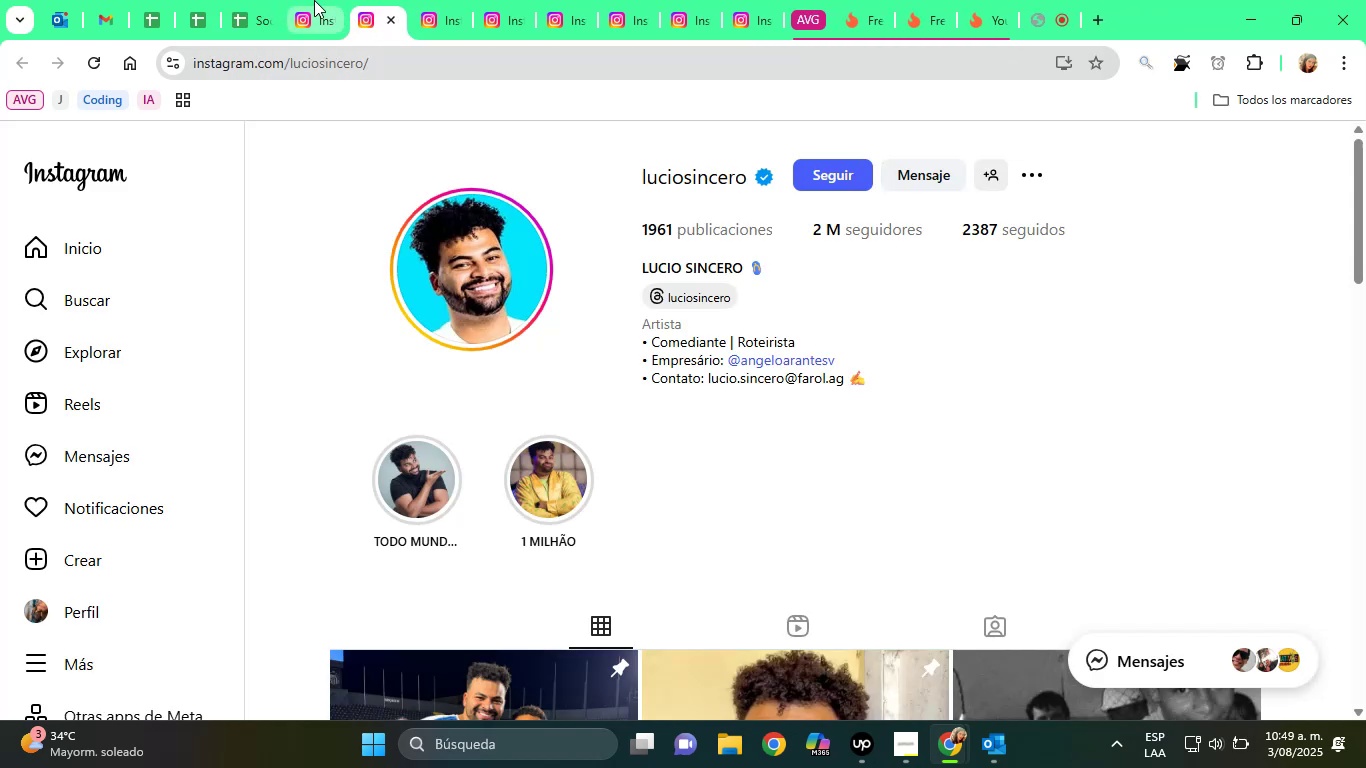 
left_click([290, 0])
 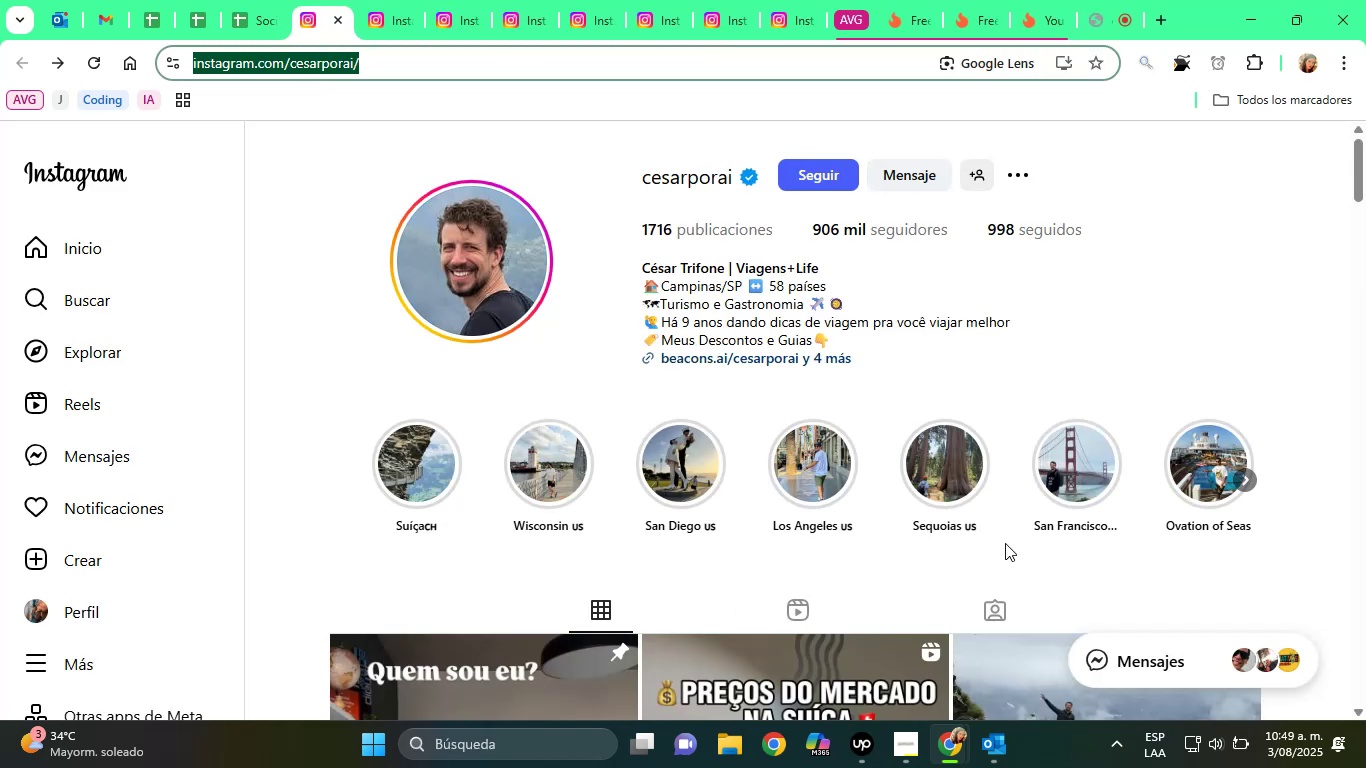 
scroll: coordinate [696, 296], scroll_direction: down, amount: 34.0
 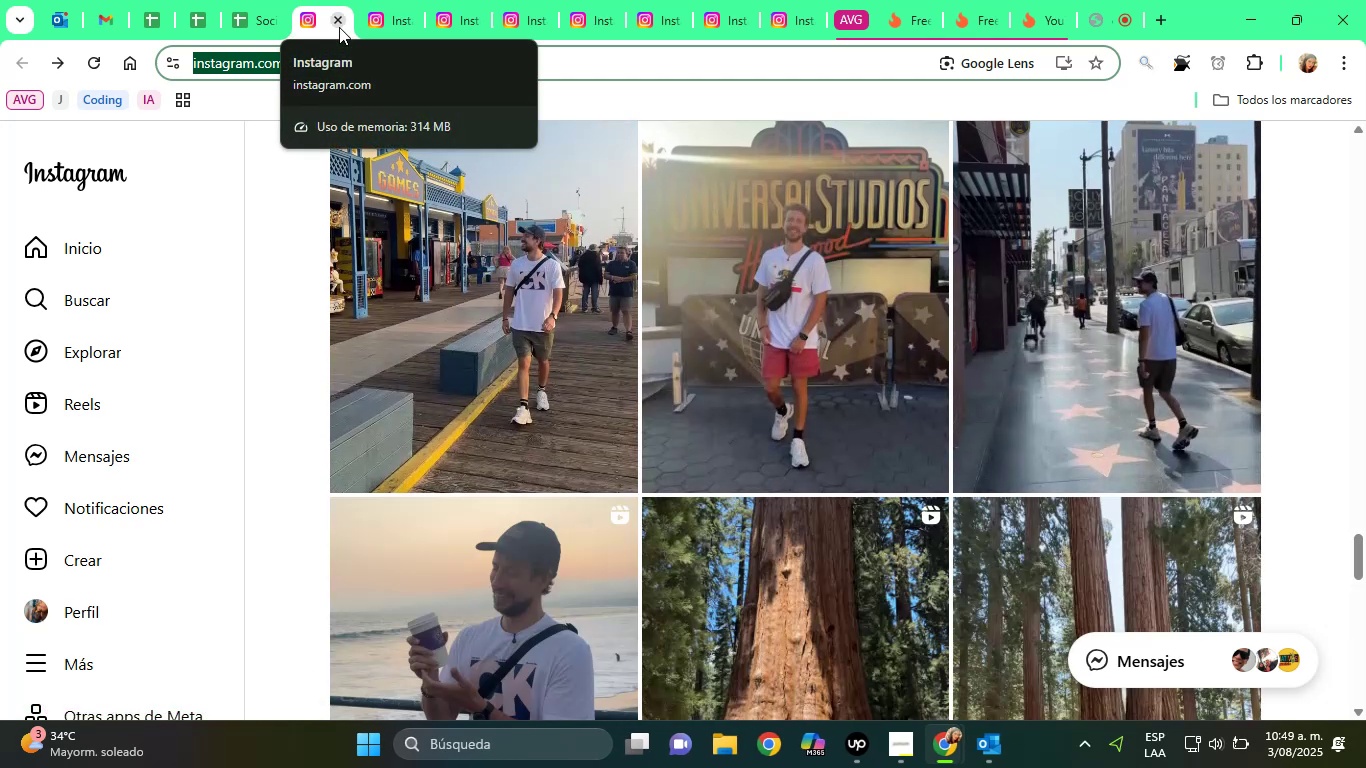 
left_click([339, 27])
 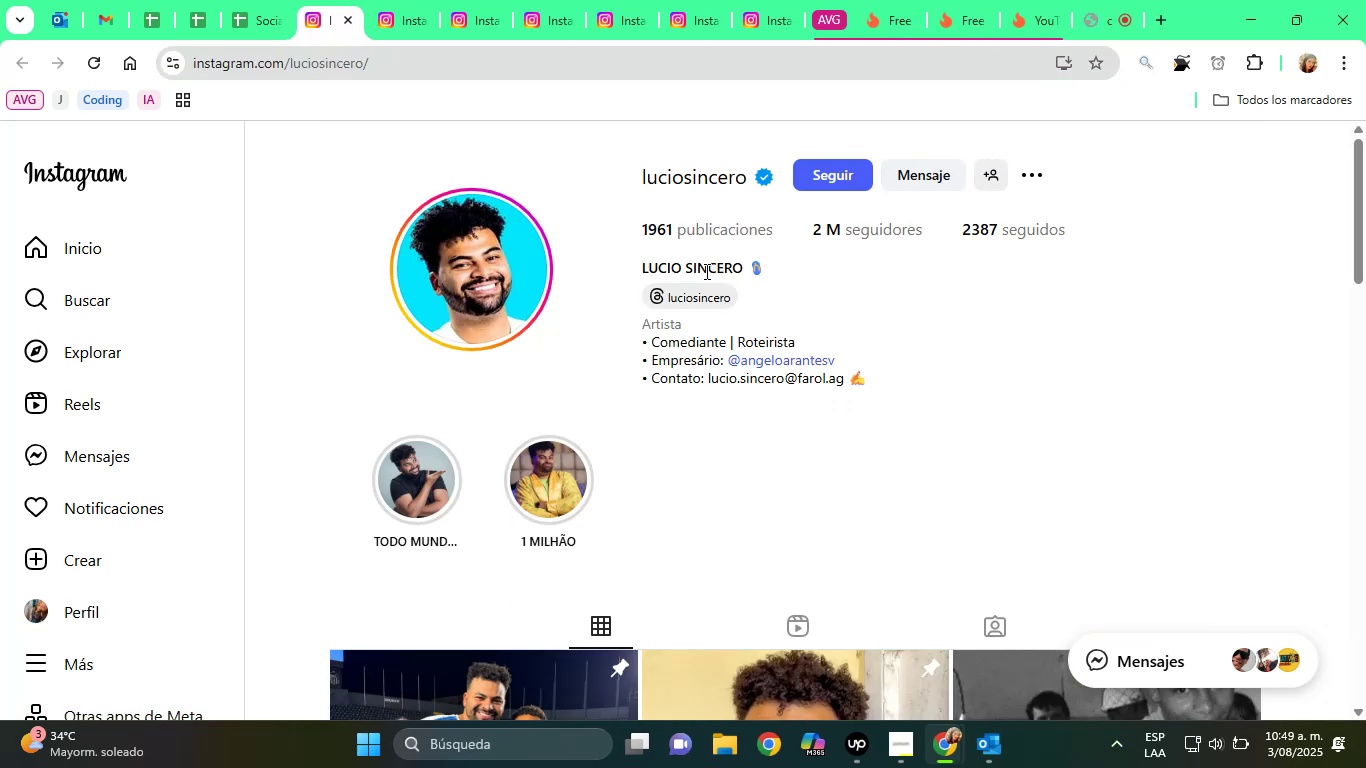 
left_click_drag(start_coordinate=[623, 165], to_coordinate=[745, 171])
 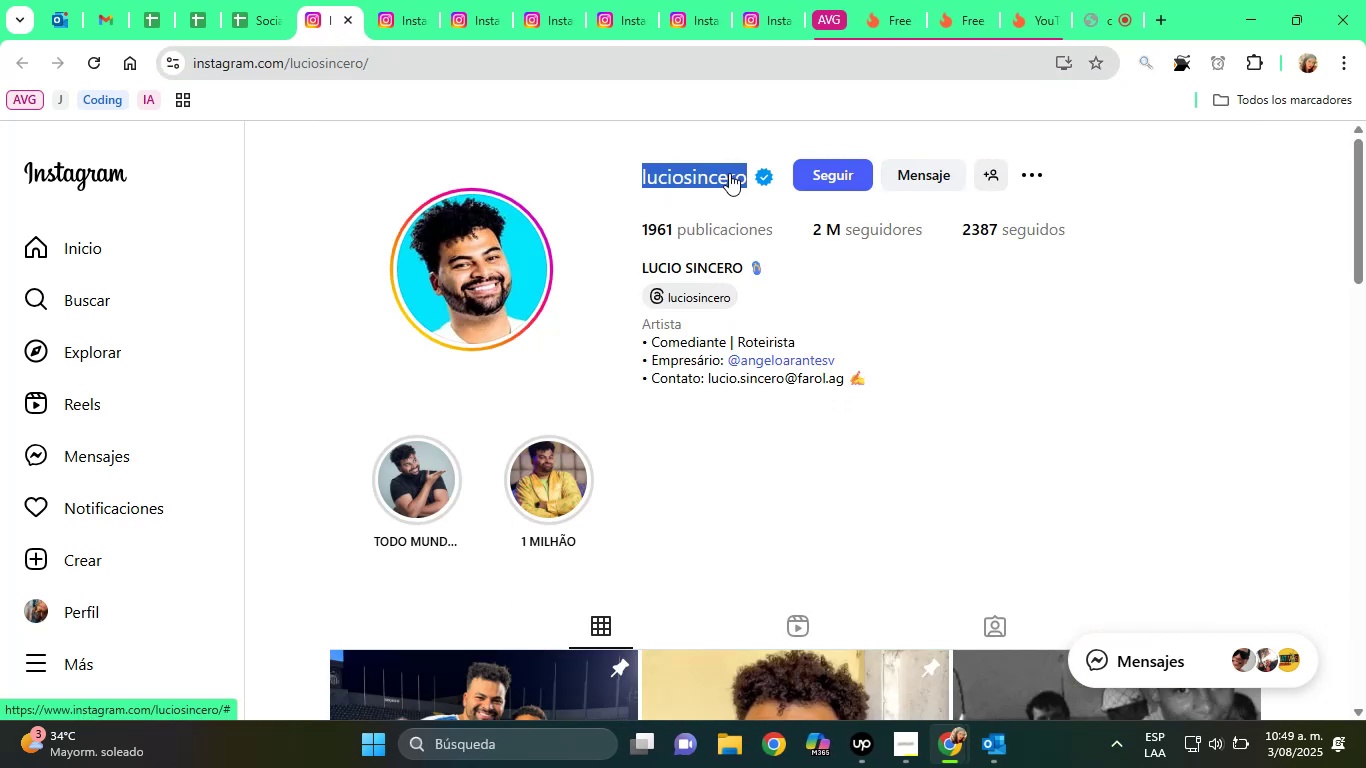 
right_click([729, 173])
 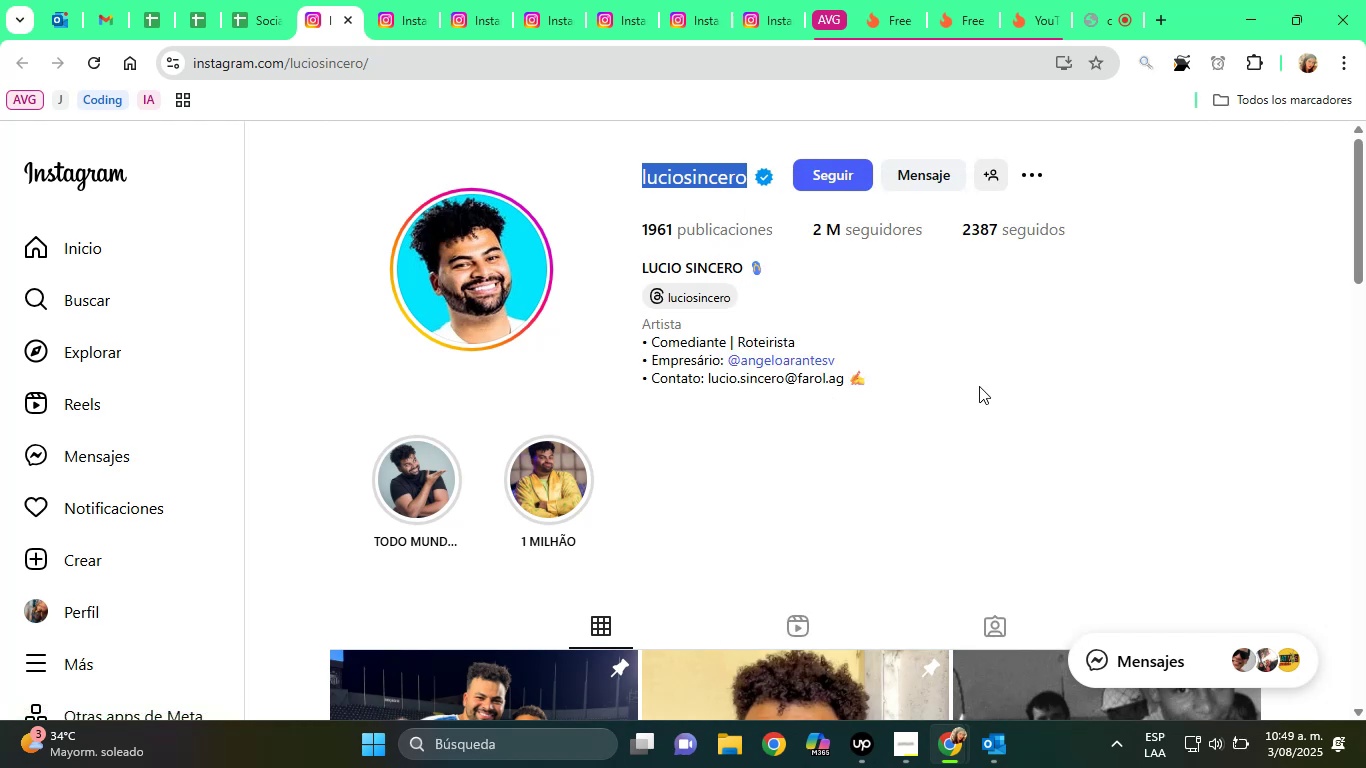 
scroll: coordinate [961, 375], scroll_direction: down, amount: 6.0
 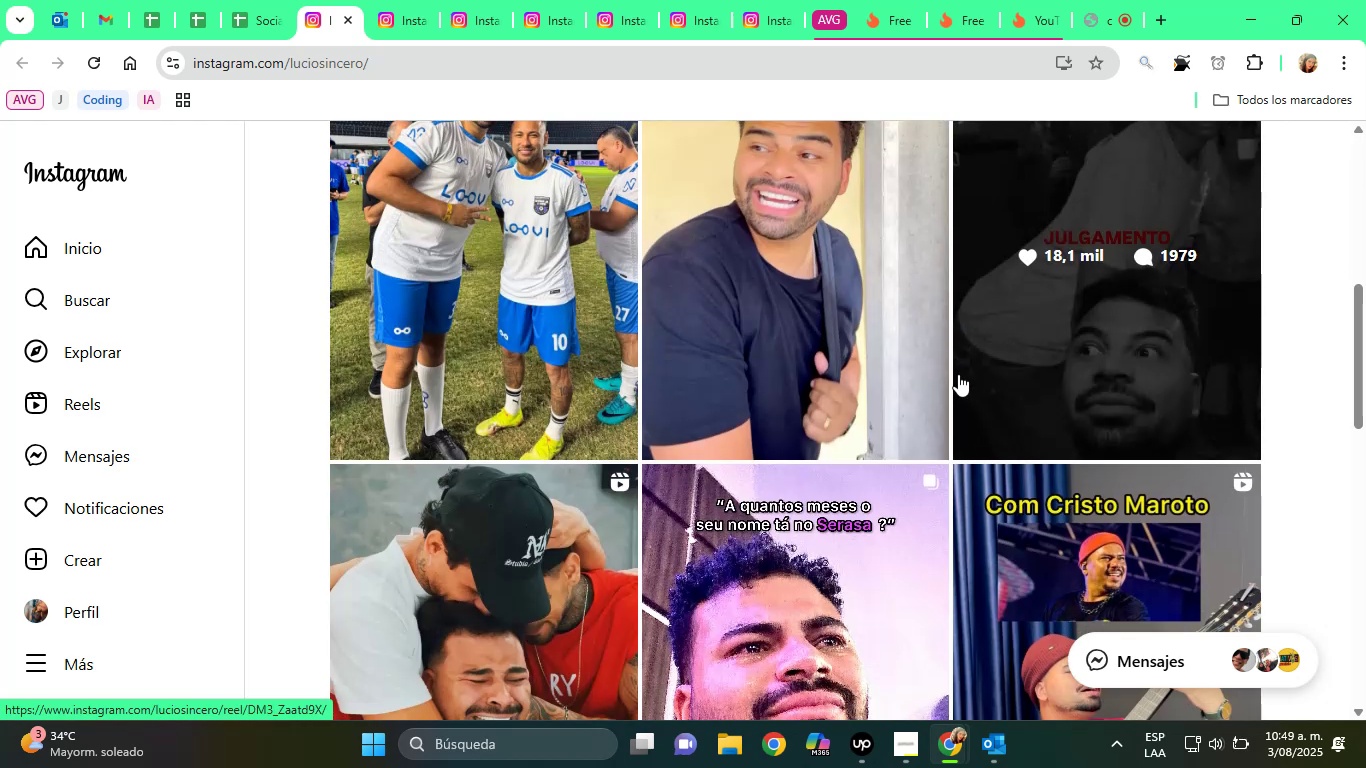 
scroll: coordinate [361, 328], scroll_direction: up, amount: 9.0
 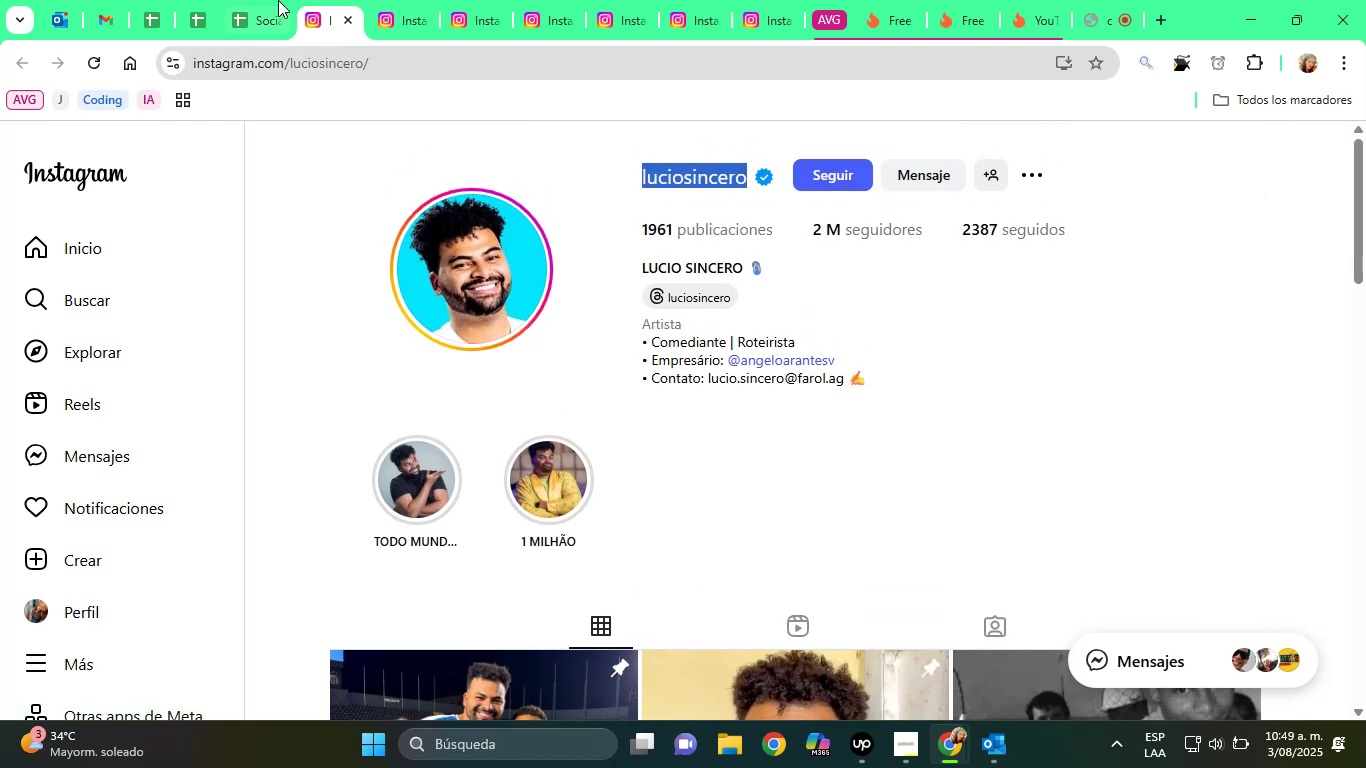 
left_click([273, 0])
 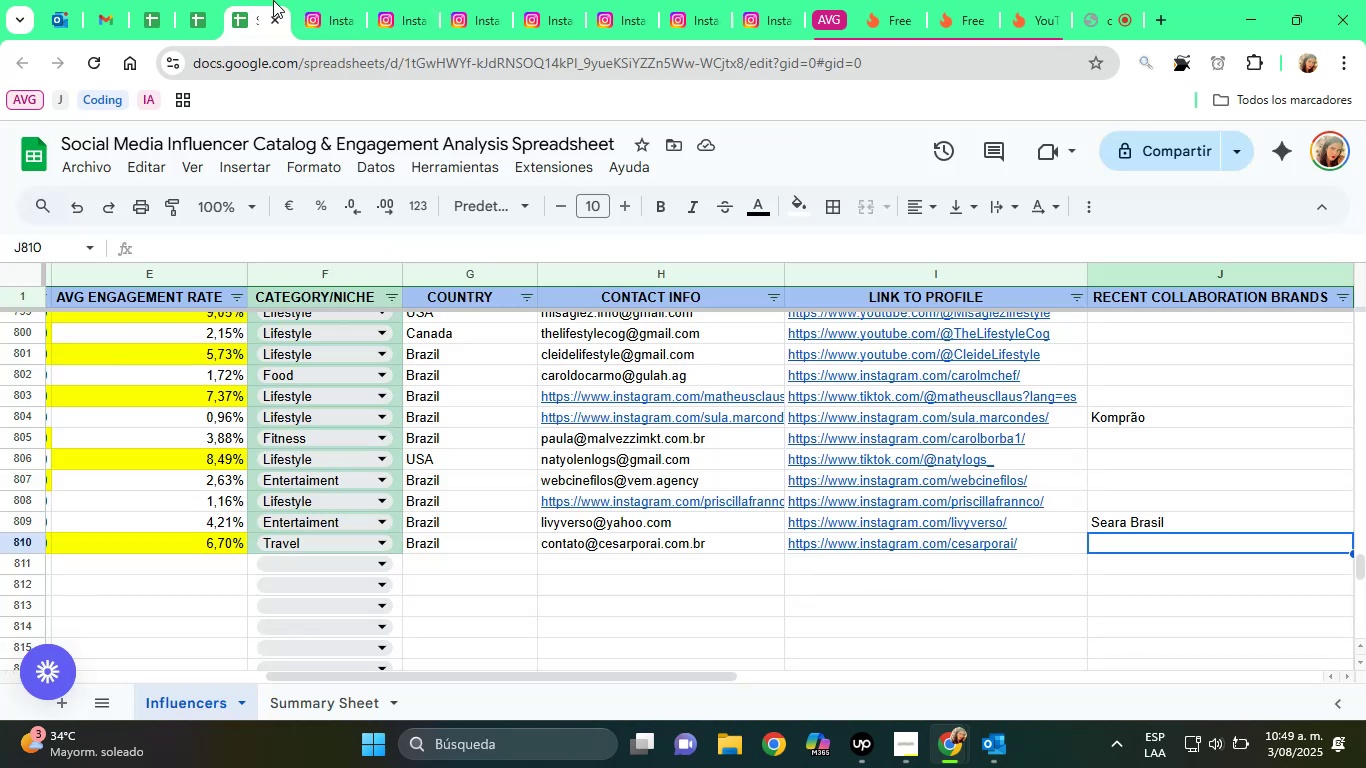 
key(ArrowDown)
 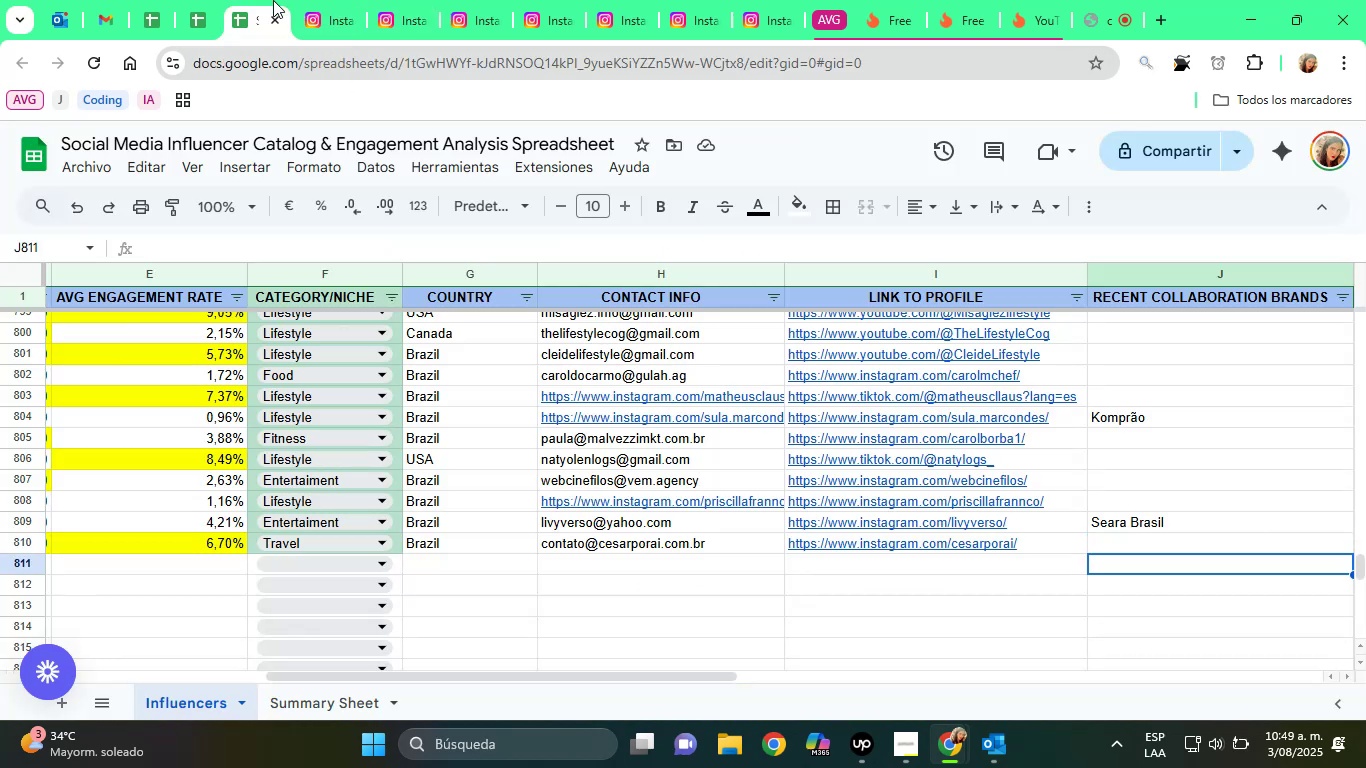 
hold_key(key=ArrowLeft, duration=1.28)
 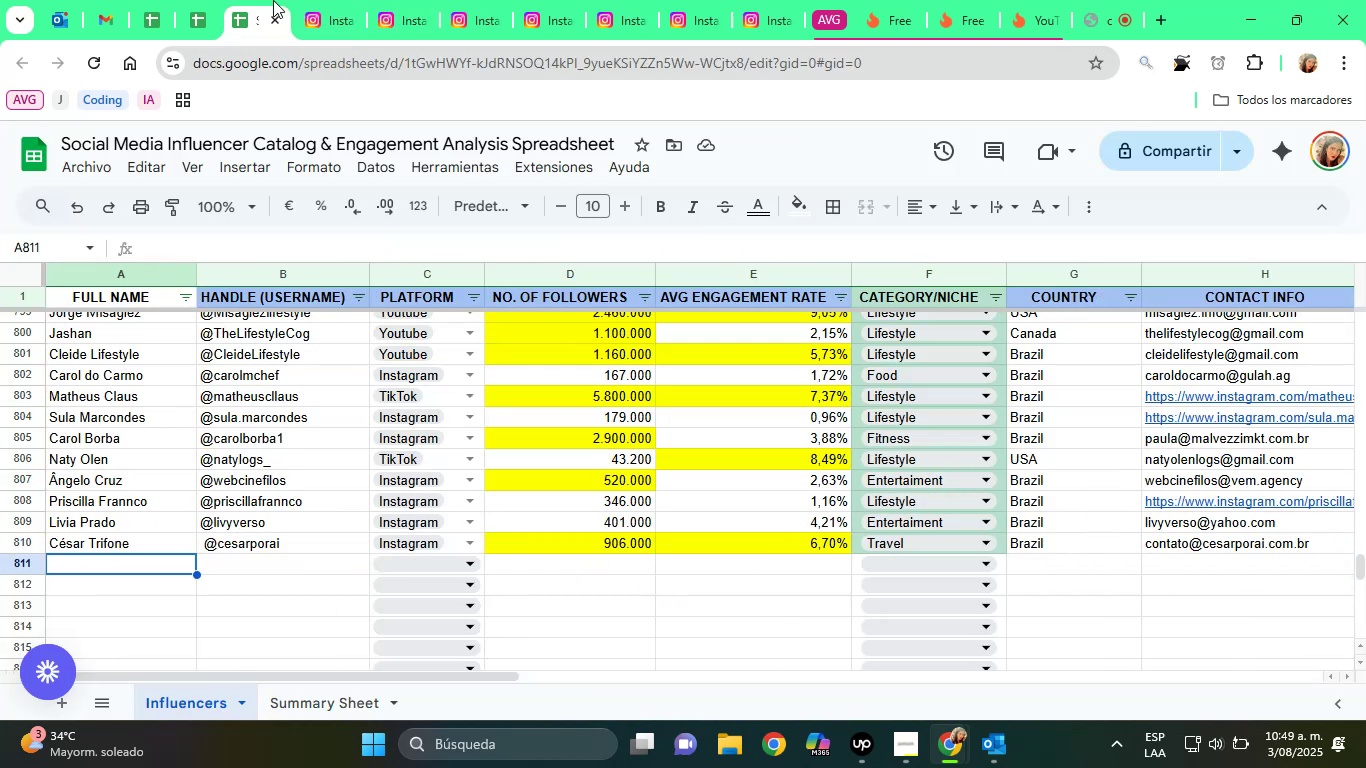 
type(Lucio C)
key(Backspace)
type(Sincero)
key(Tab)
 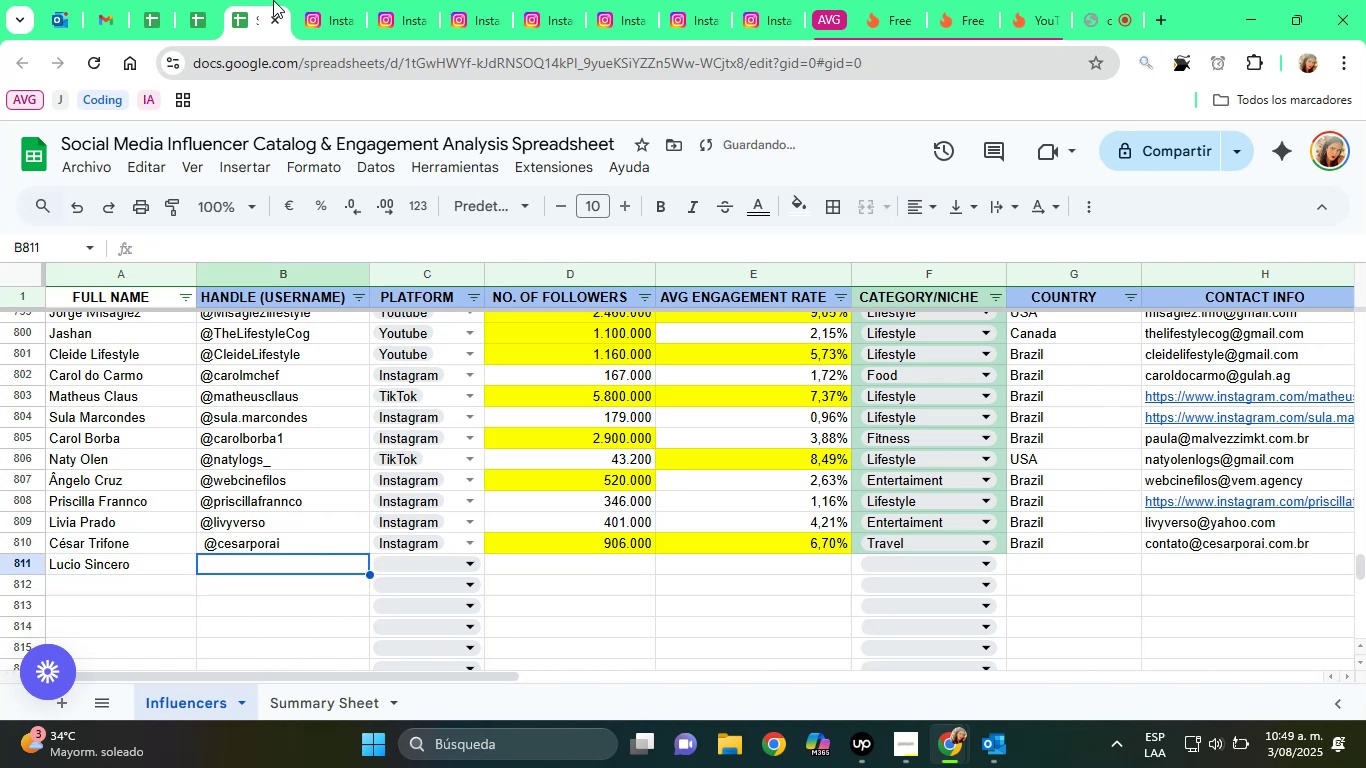 
key(Control+ControlLeft)
 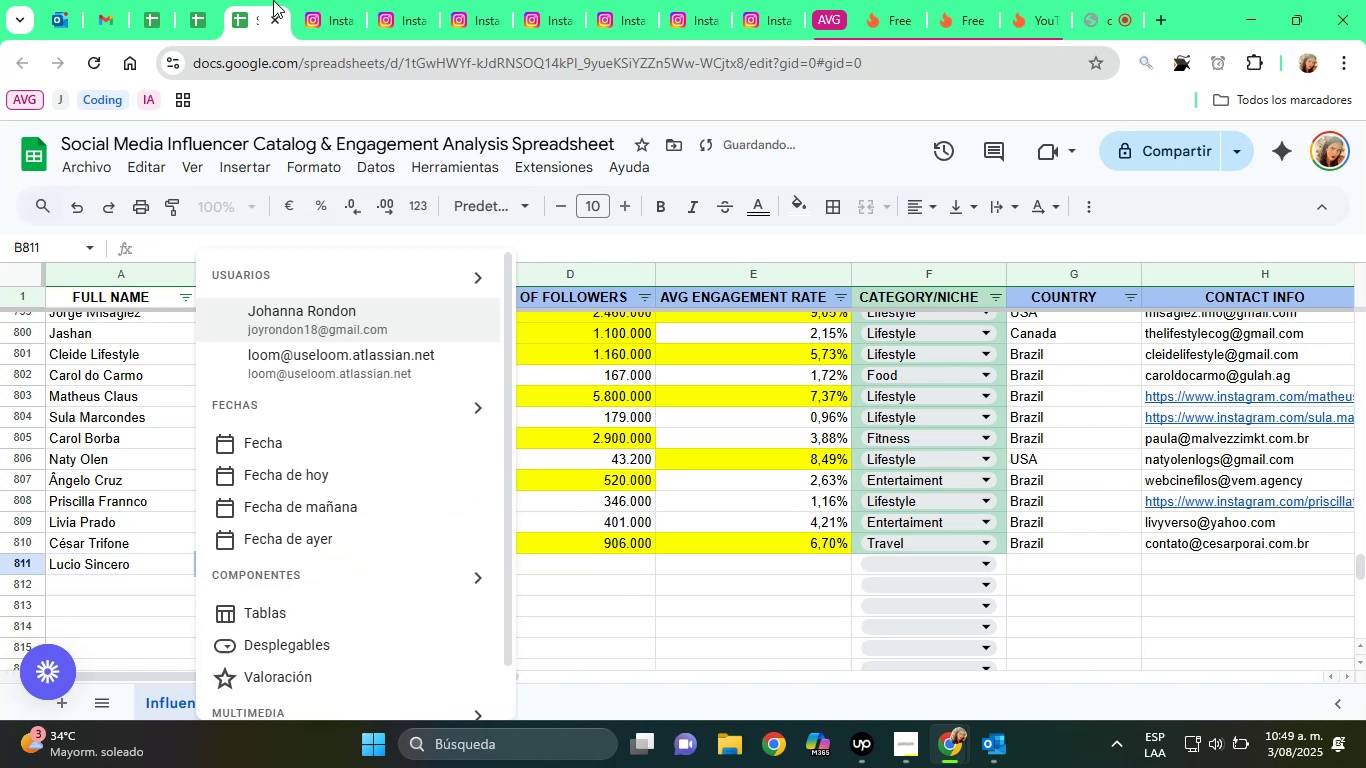 
key(Alt+Control+AltRight)
 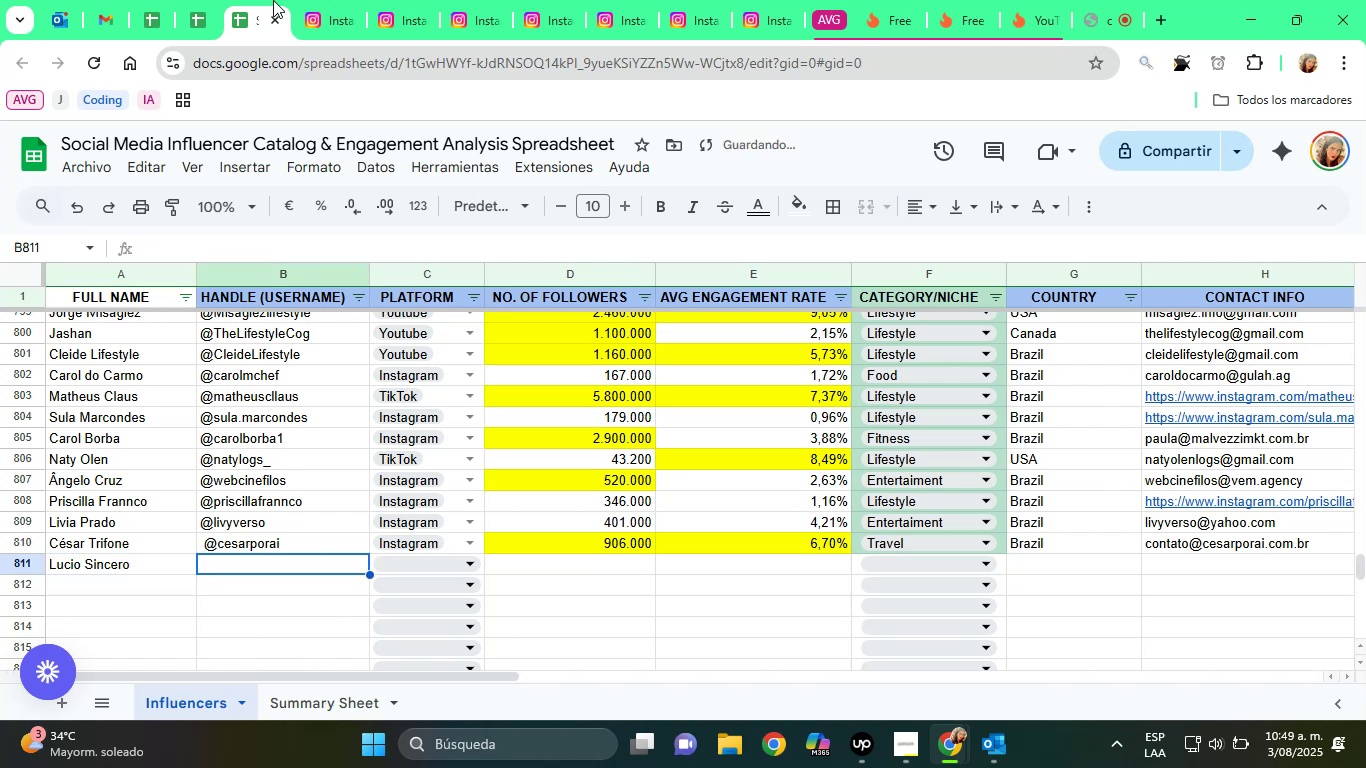 
key(Alt+Control+Q)
 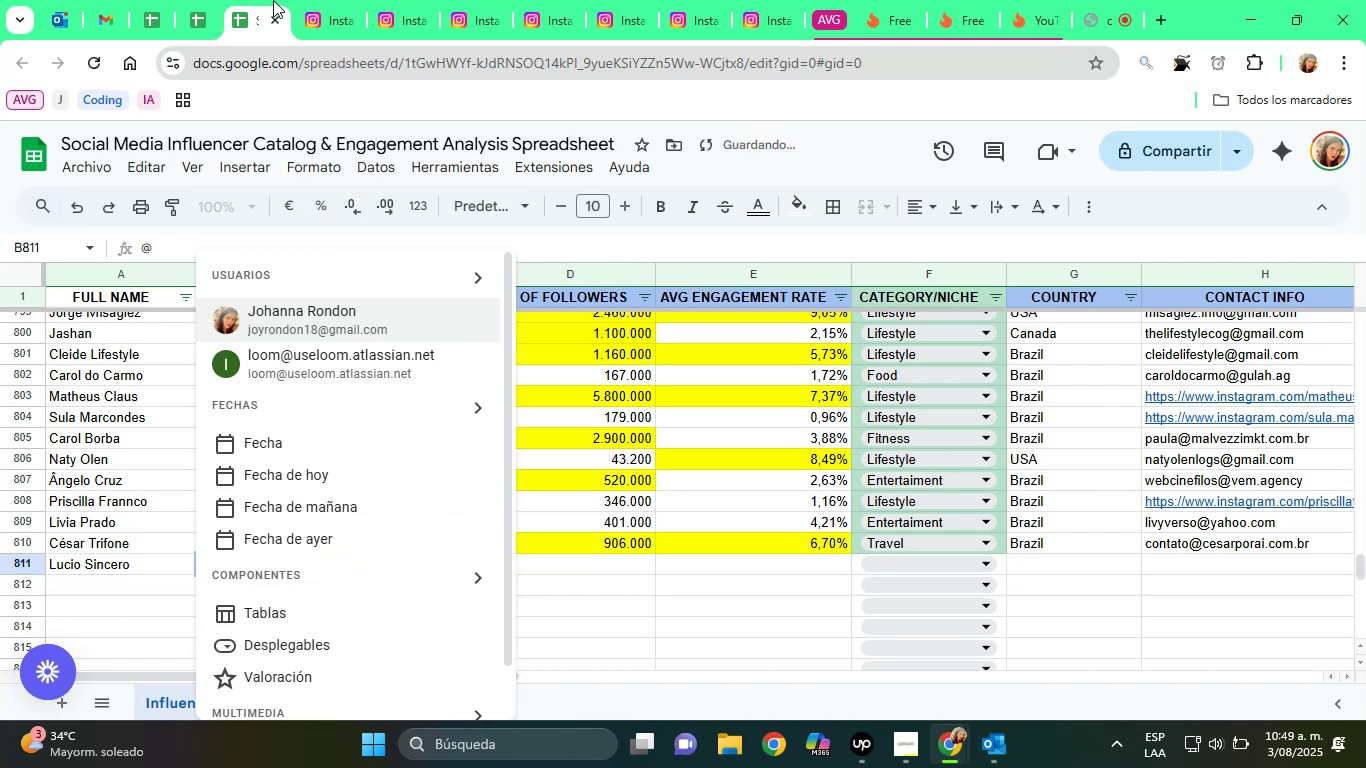 
key(V)
 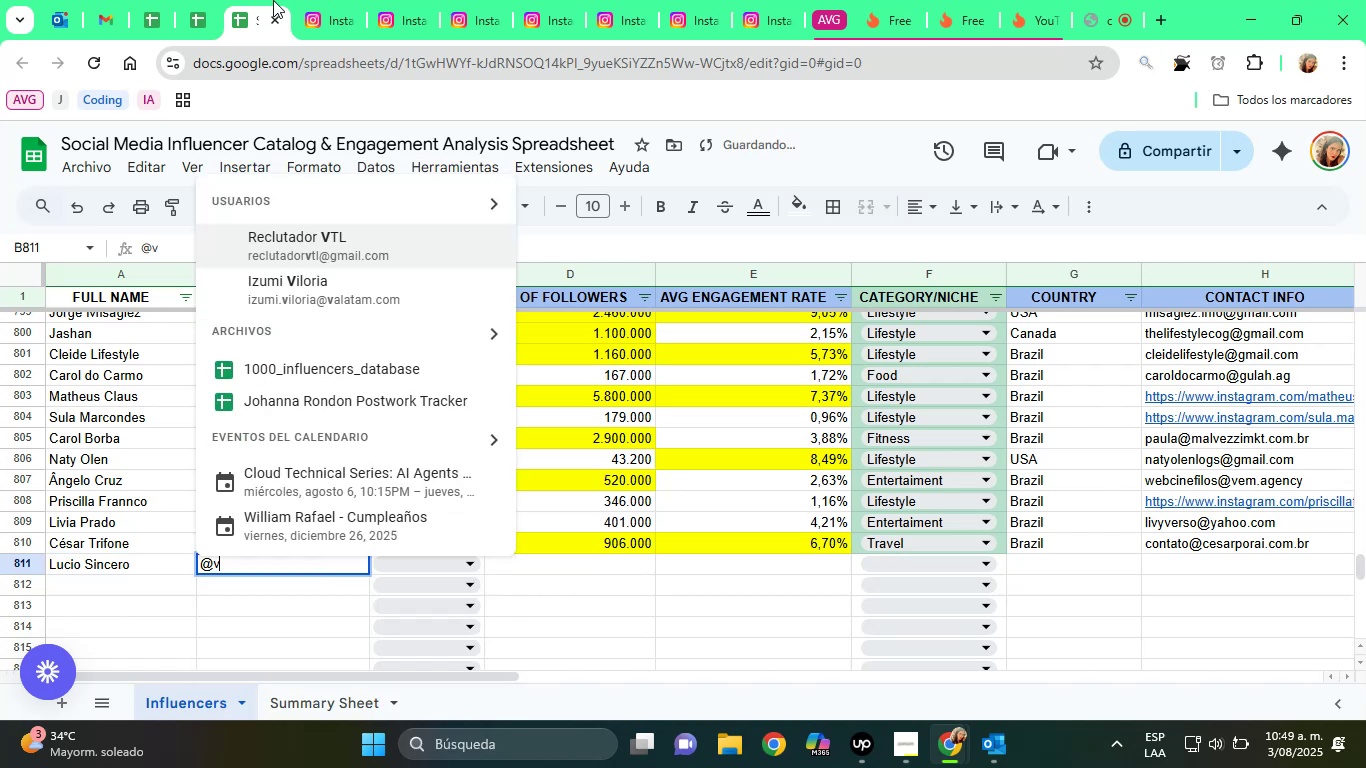 
key(Control+ControlLeft)
 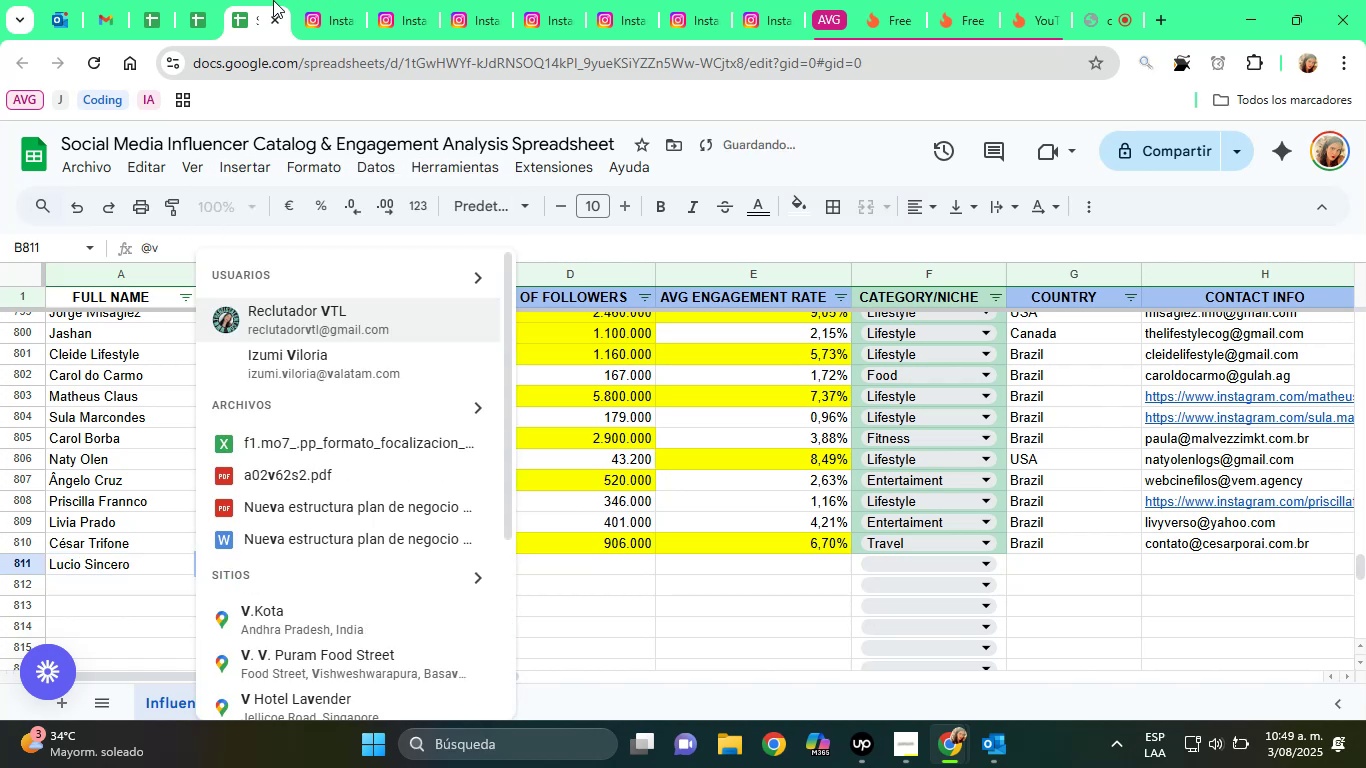 
key(Backspace)
 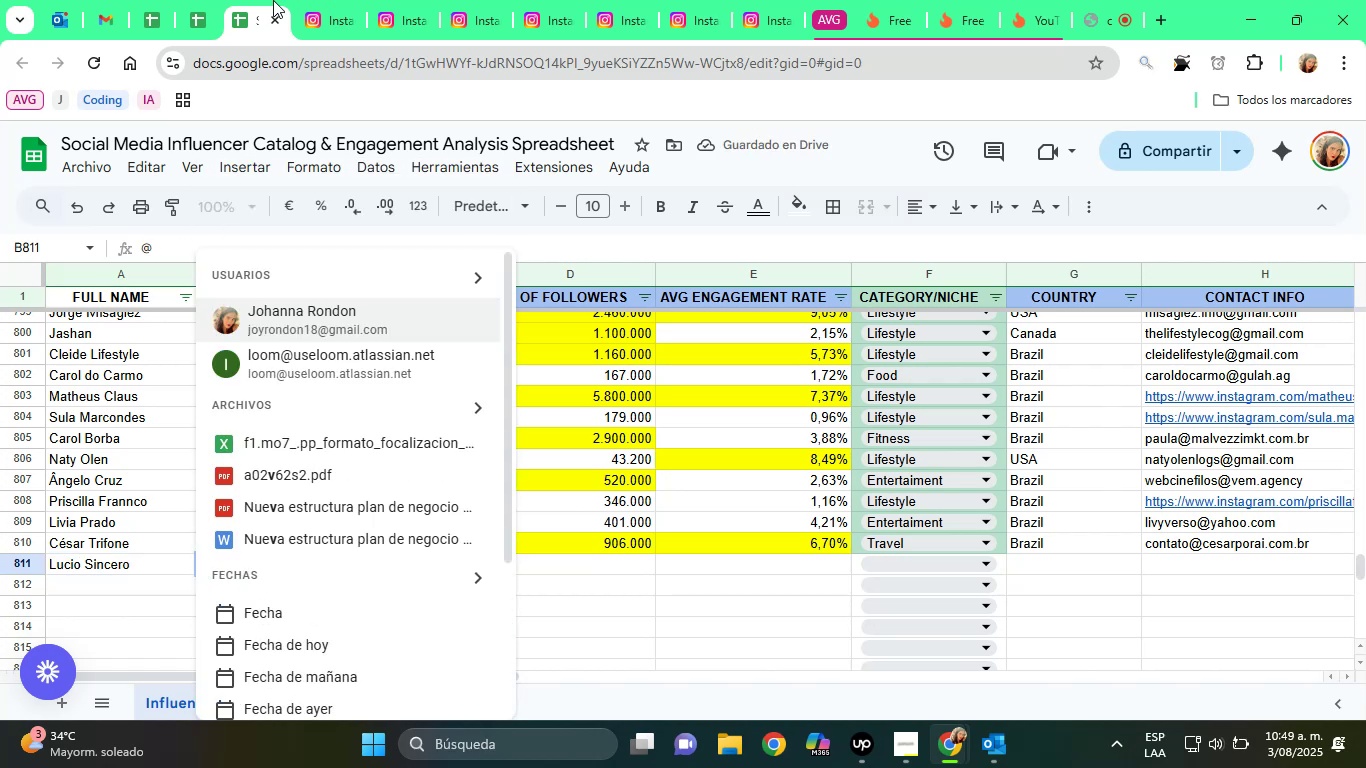 
key(Control+ControlLeft)
 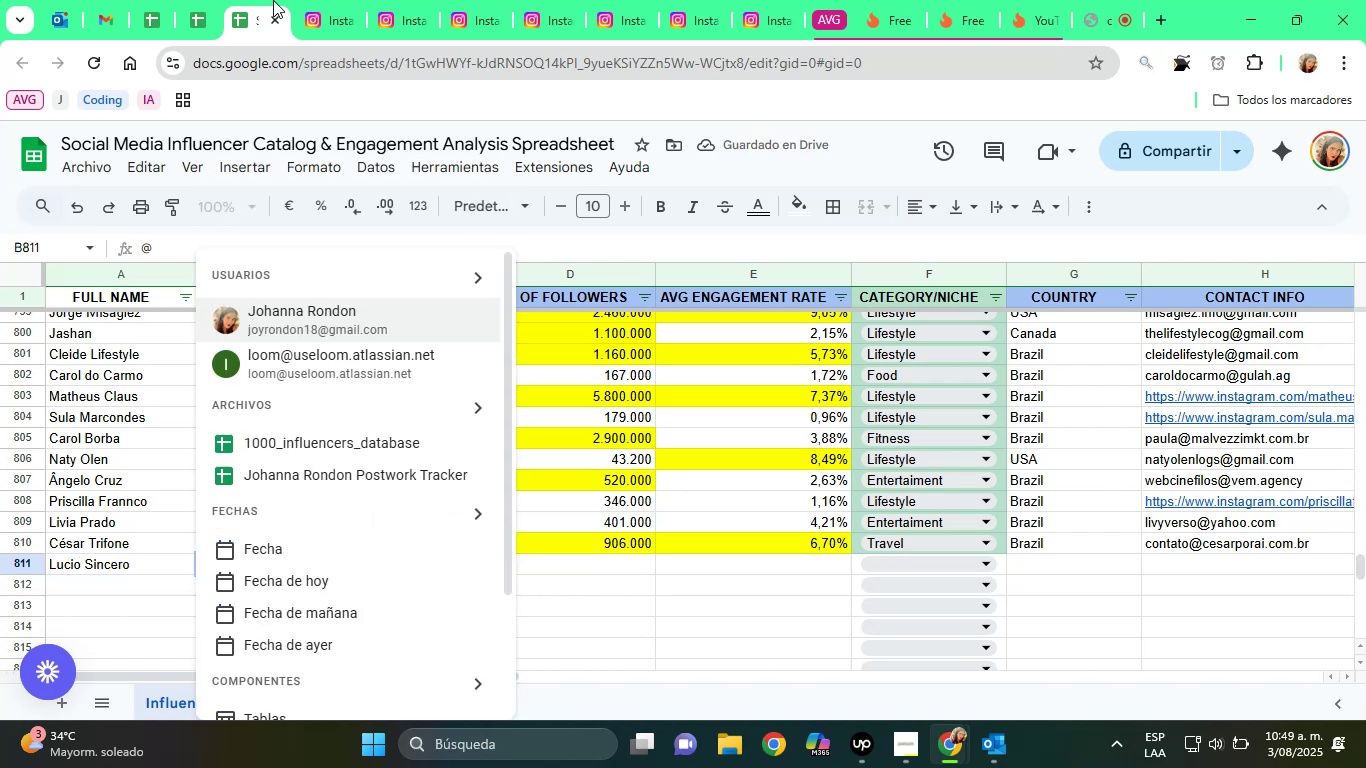 
key(Control+V)
 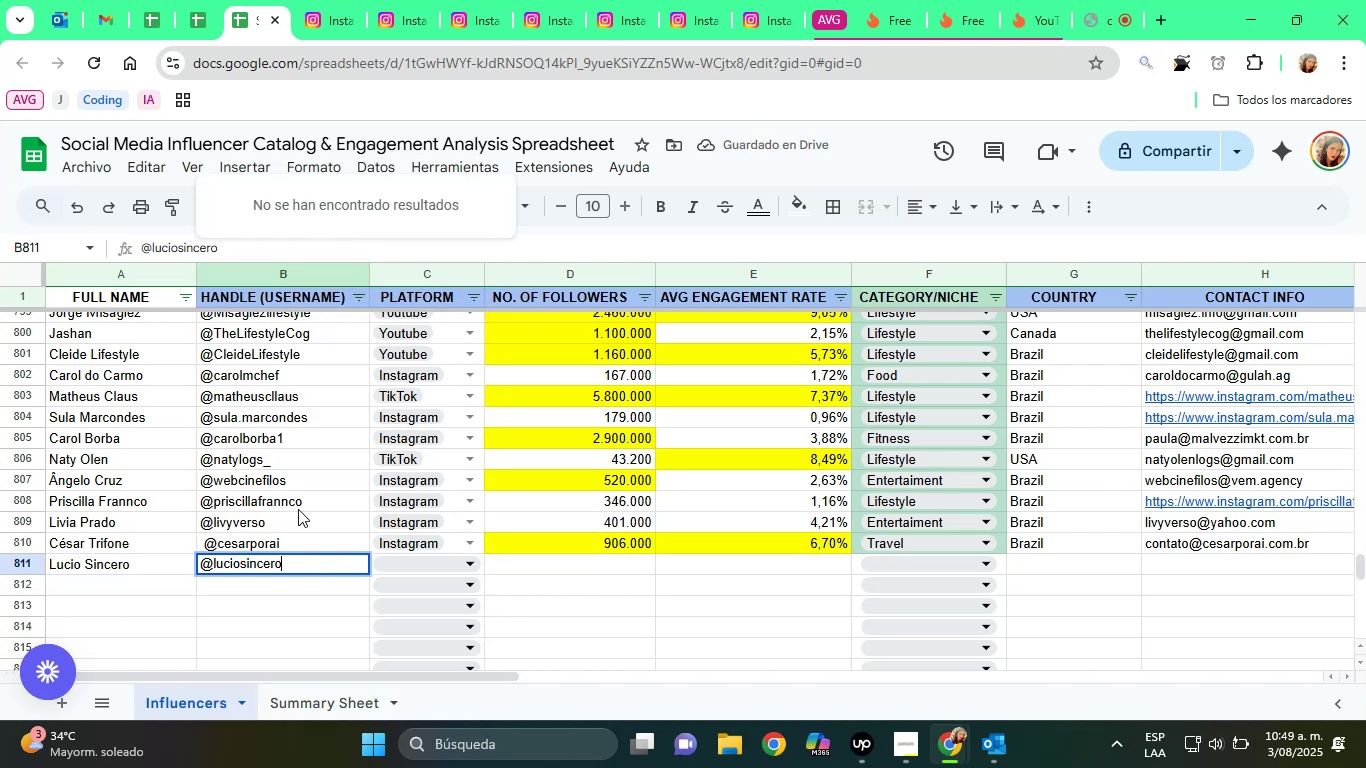 
left_click([390, 571])
 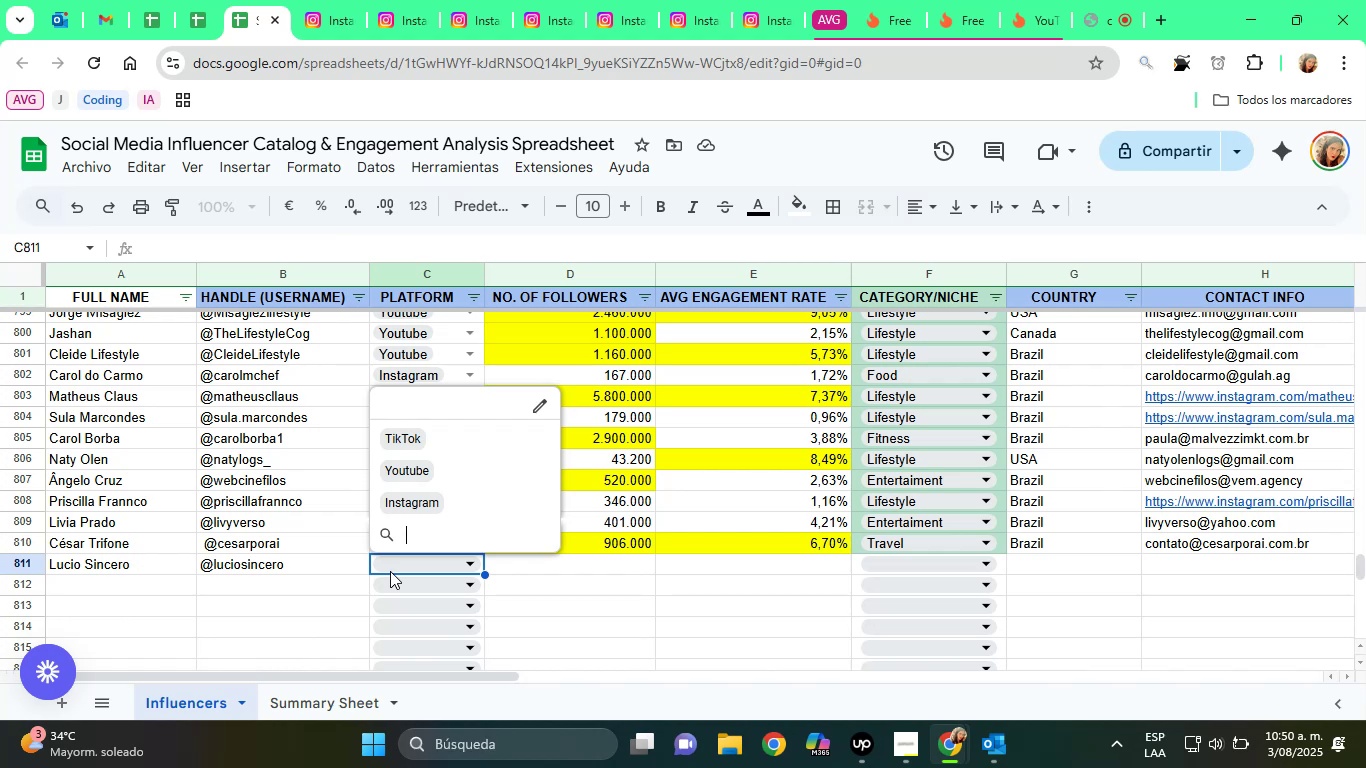 
wait(34.73)
 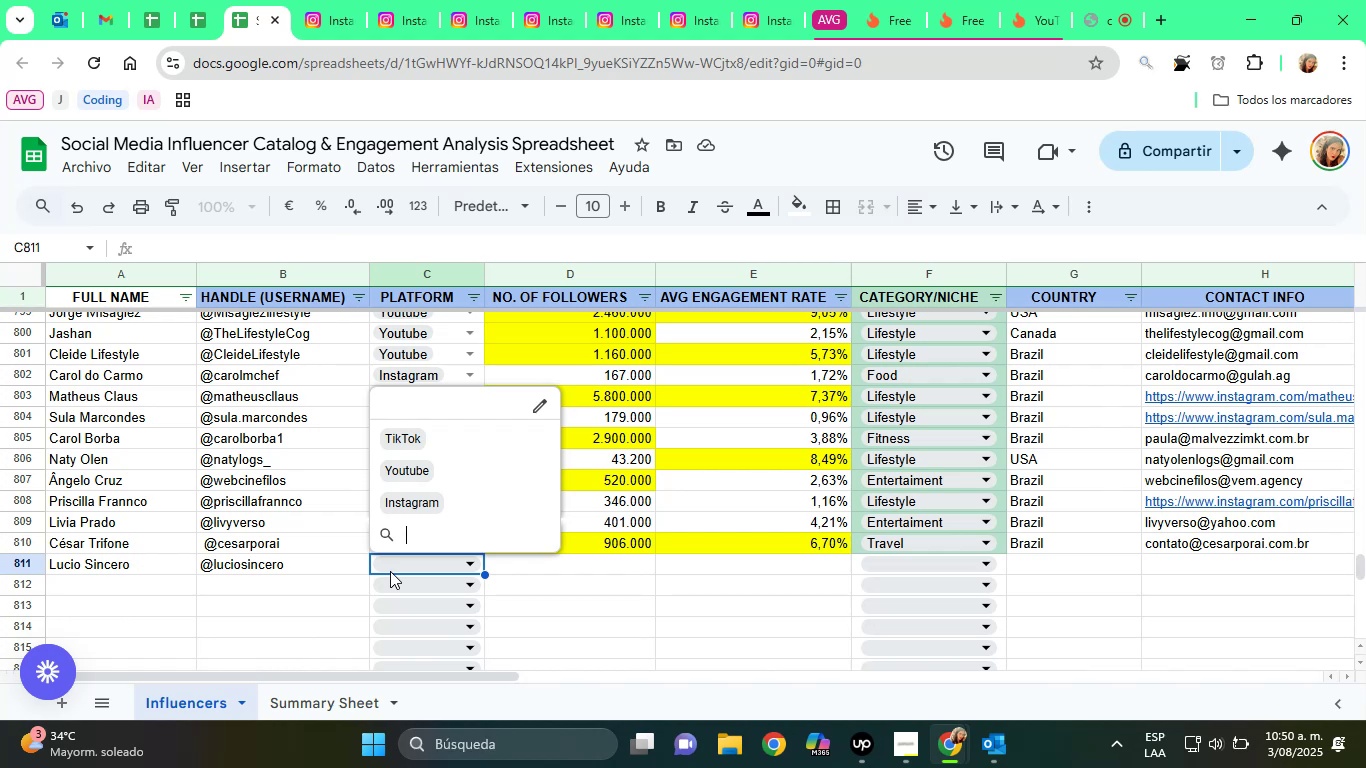 
left_click([424, 507])
 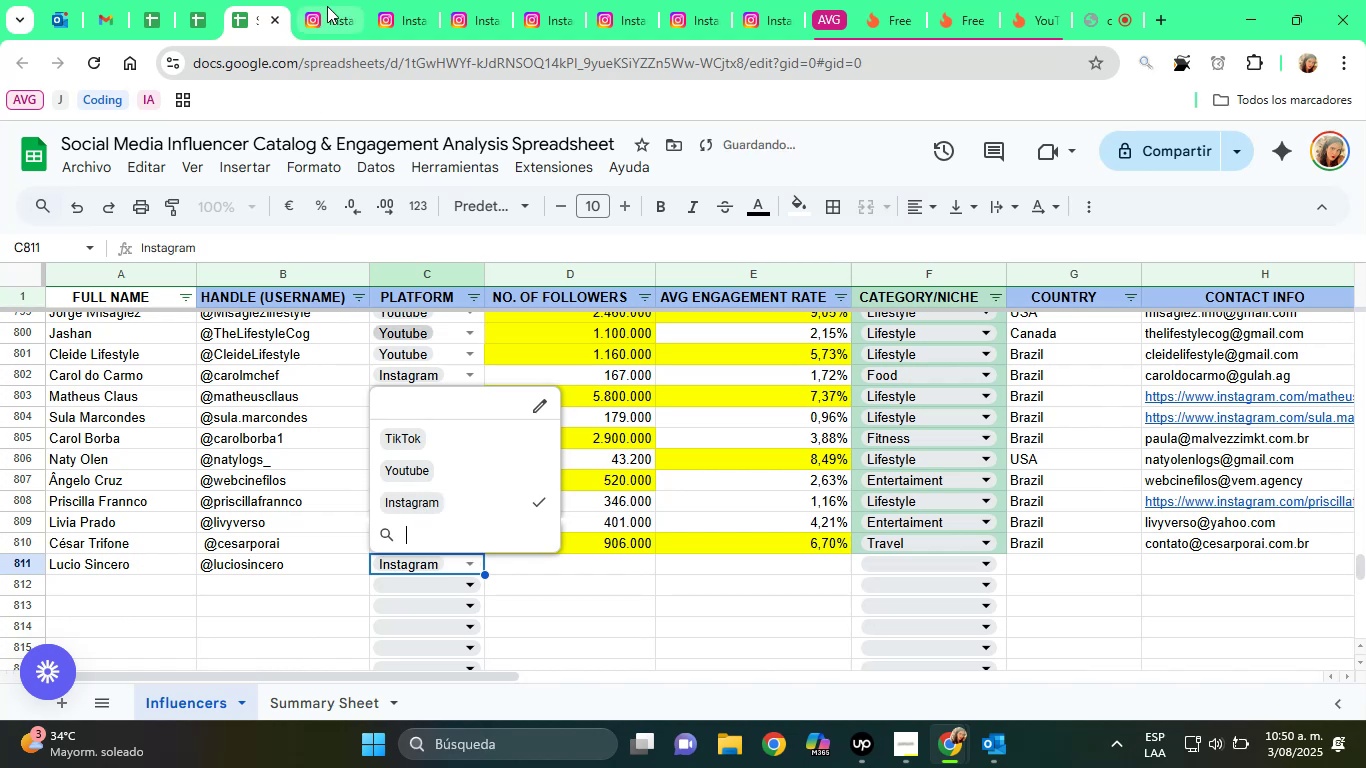 
left_click([330, 0])
 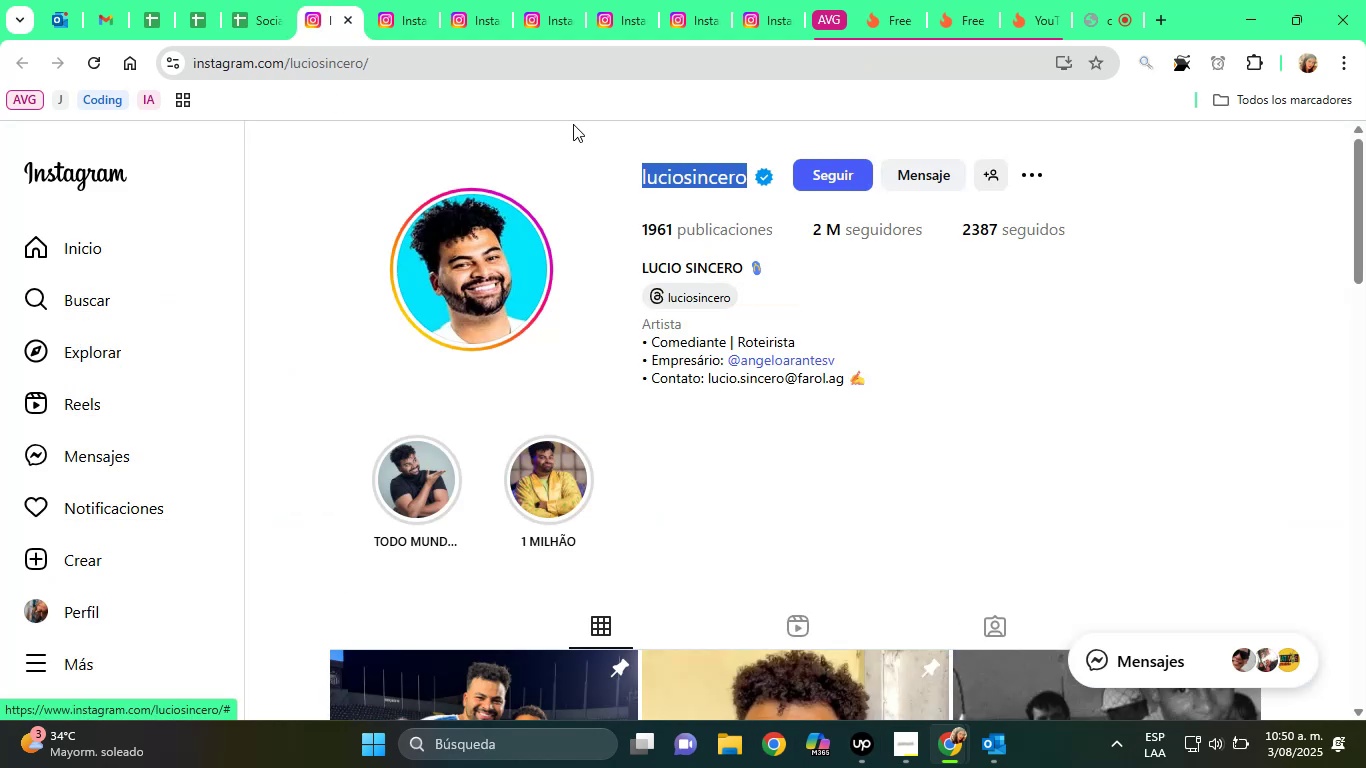 
wait(5.34)
 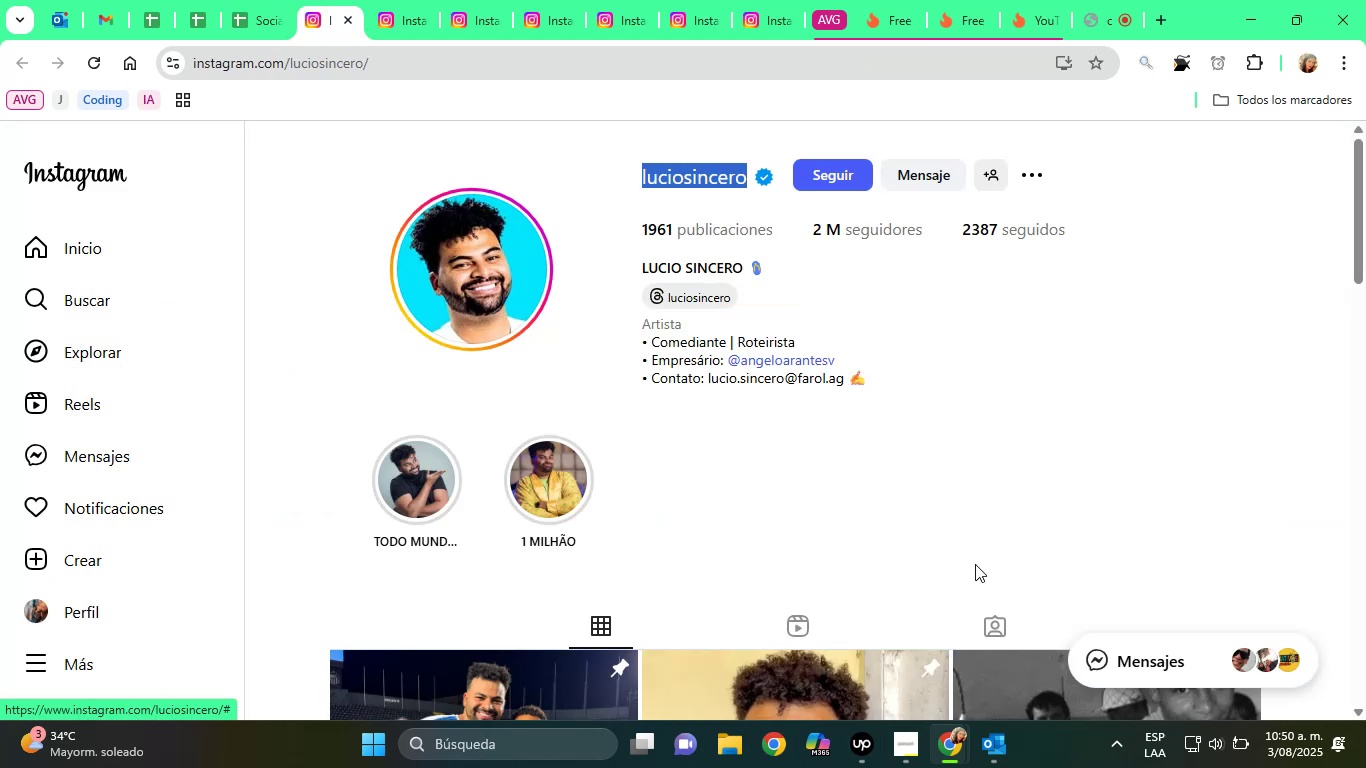 
left_click([273, 0])
 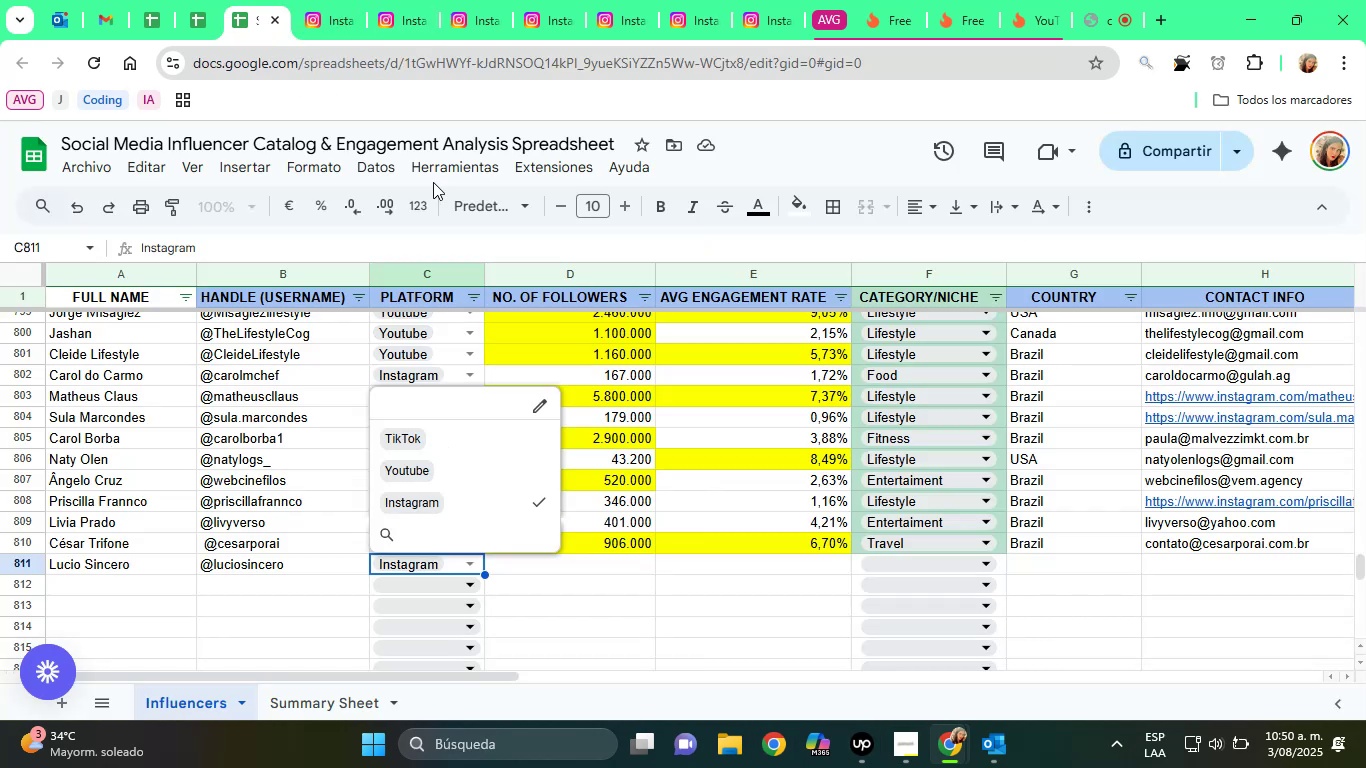 
key(Tab)
type(2000000)
key(Tab)
 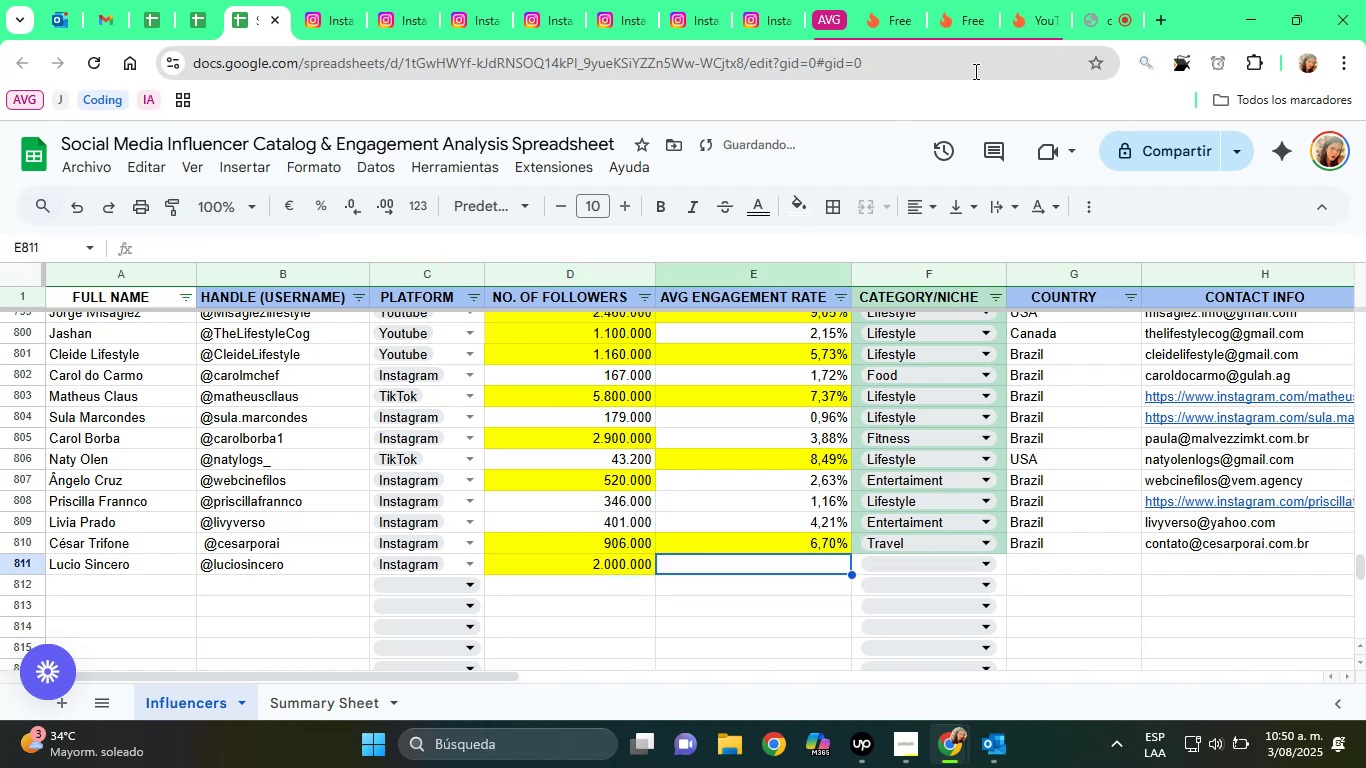 
left_click([894, 0])
 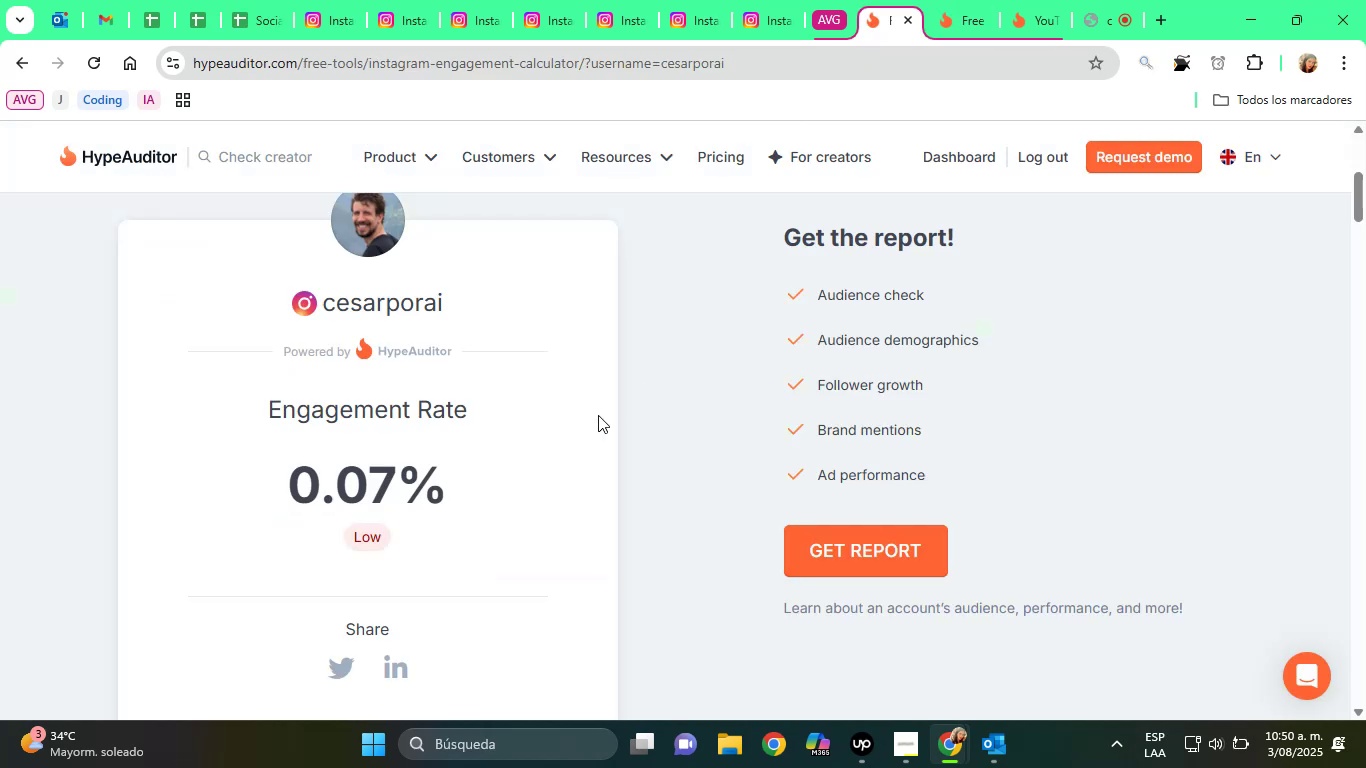 
scroll: coordinate [575, 423], scroll_direction: up, amount: 4.0
 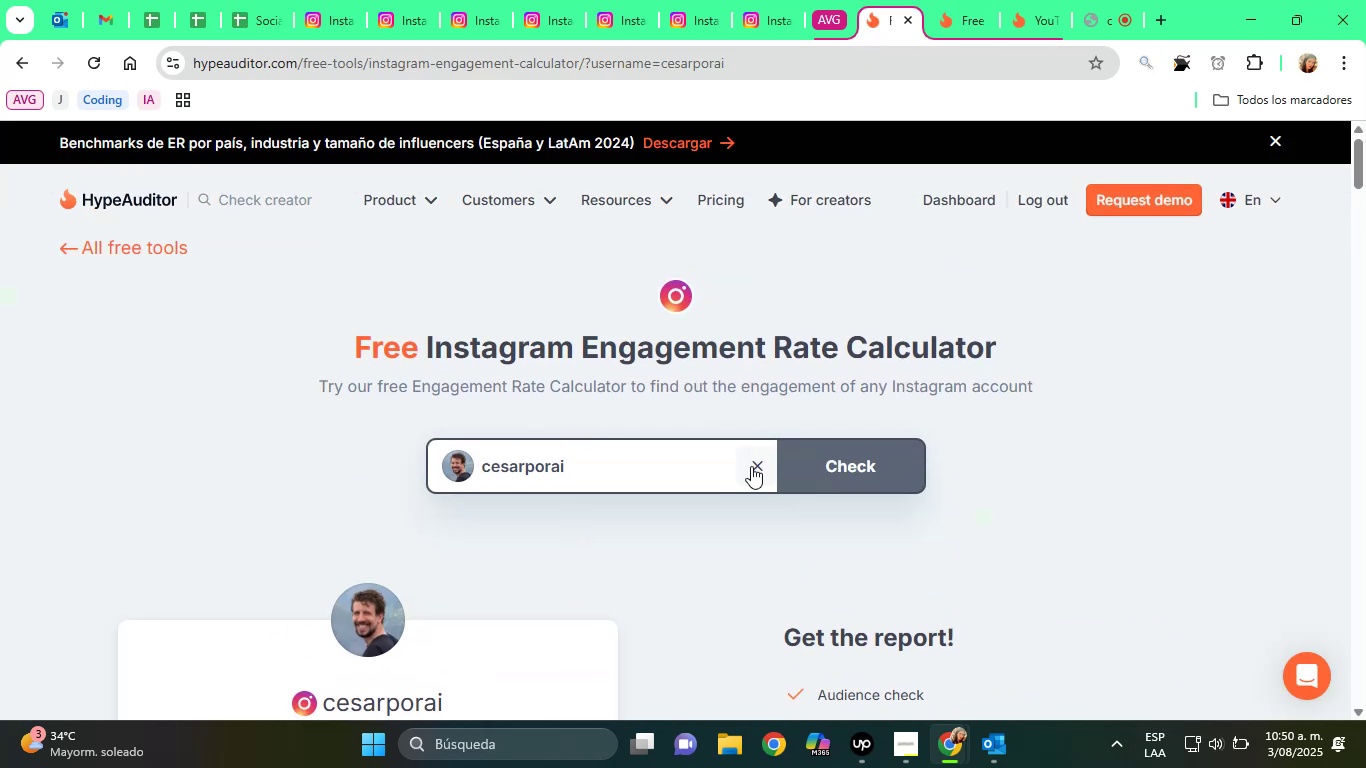 
left_click([751, 466])
 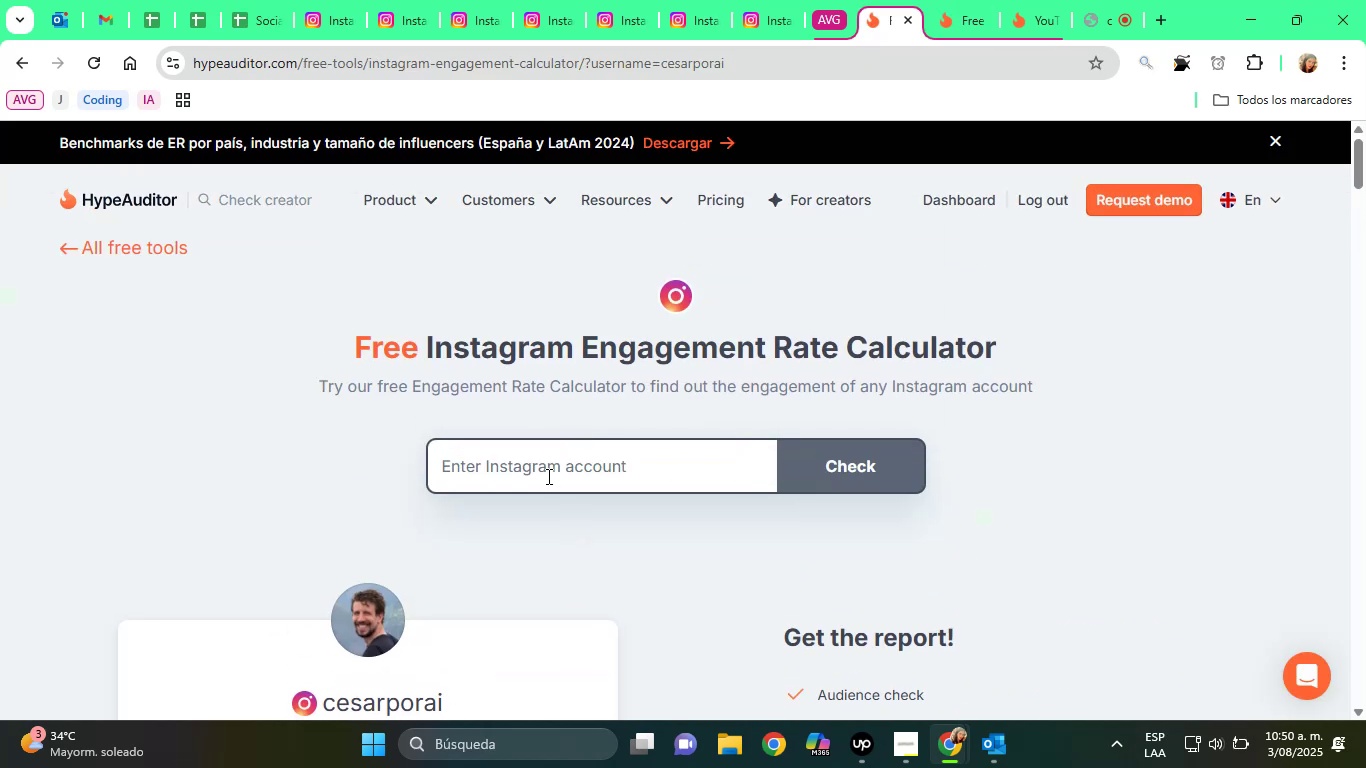 
right_click([547, 476])
 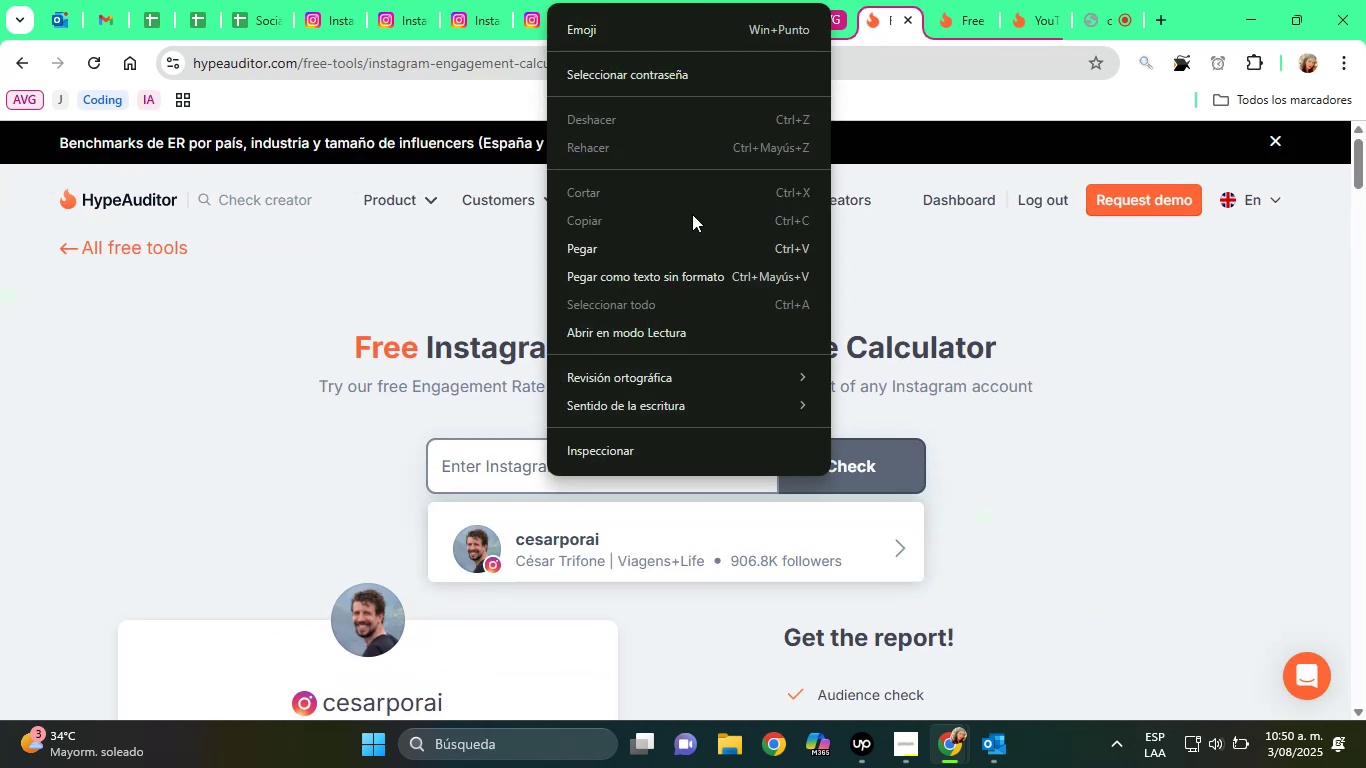 
left_click([676, 236])
 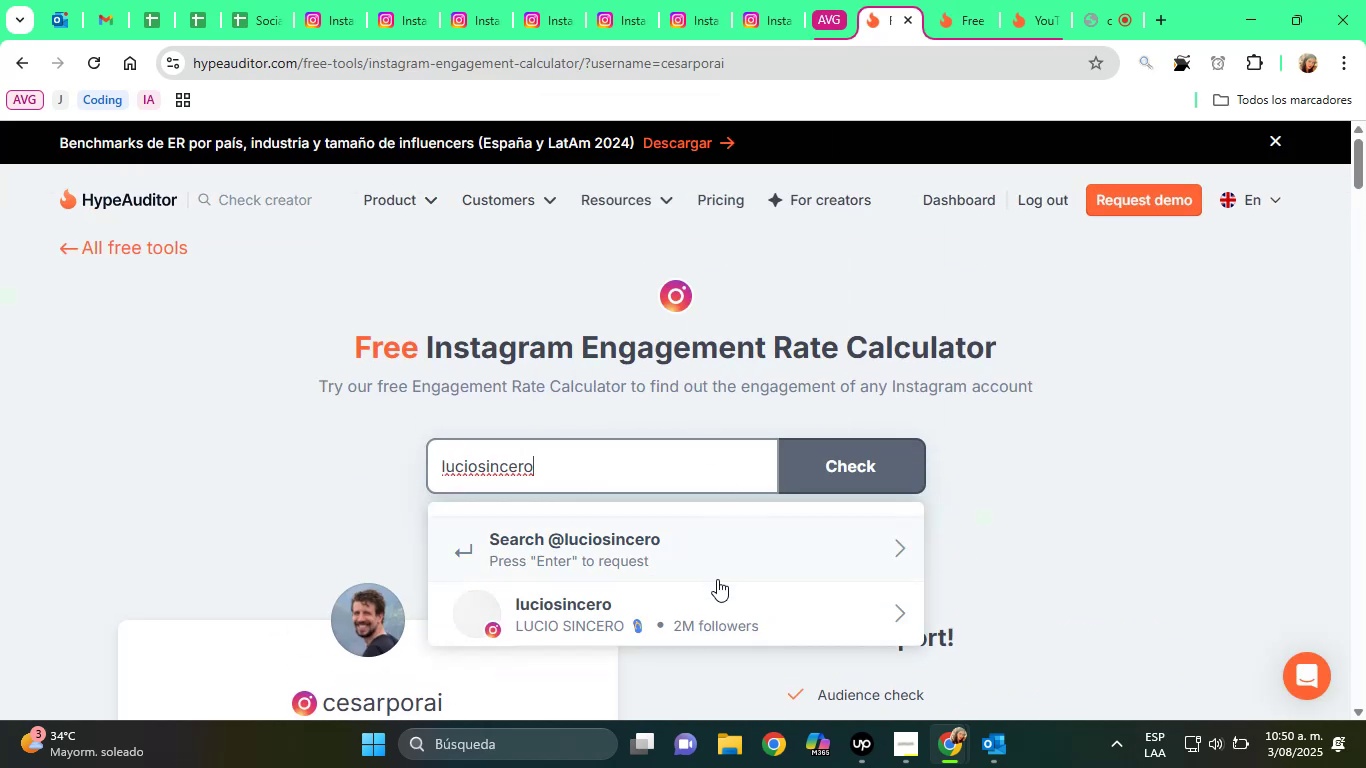 
double_click([674, 619])
 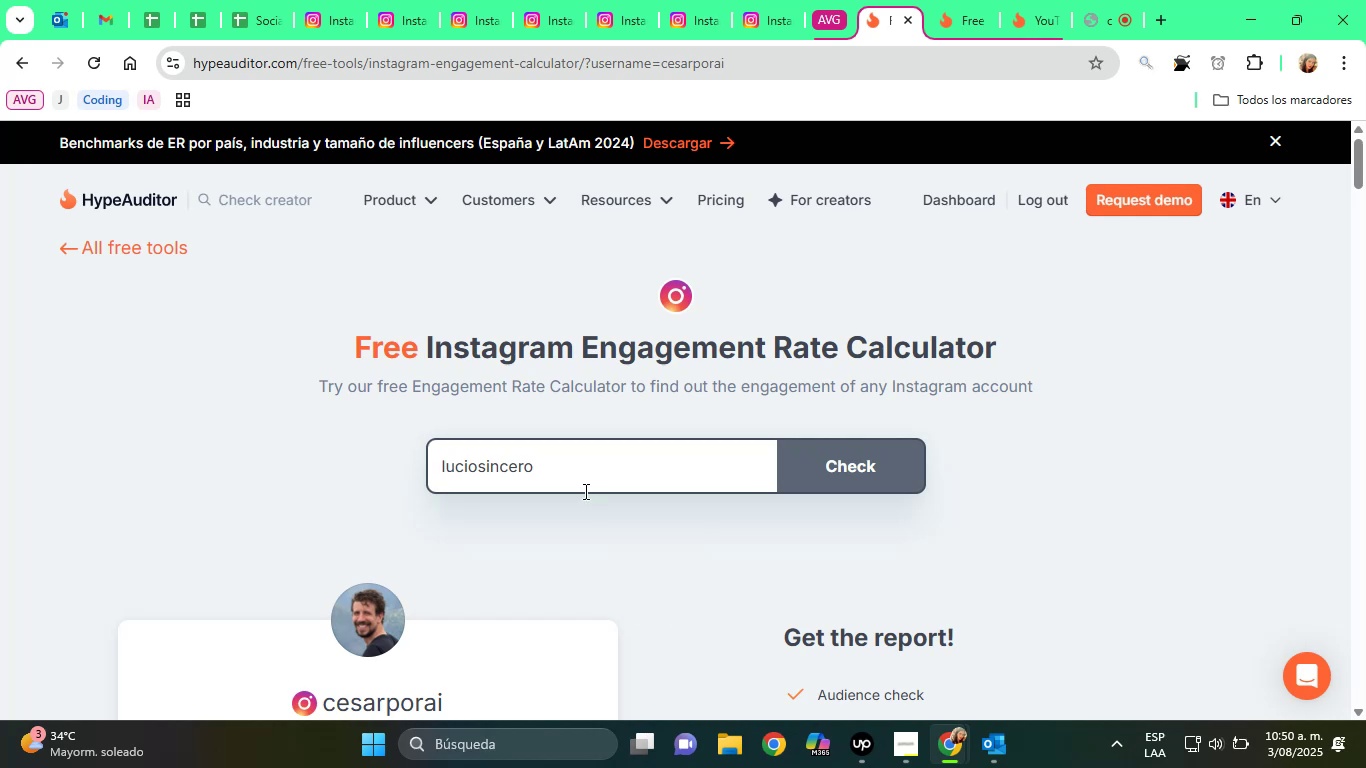 
left_click([572, 484])
 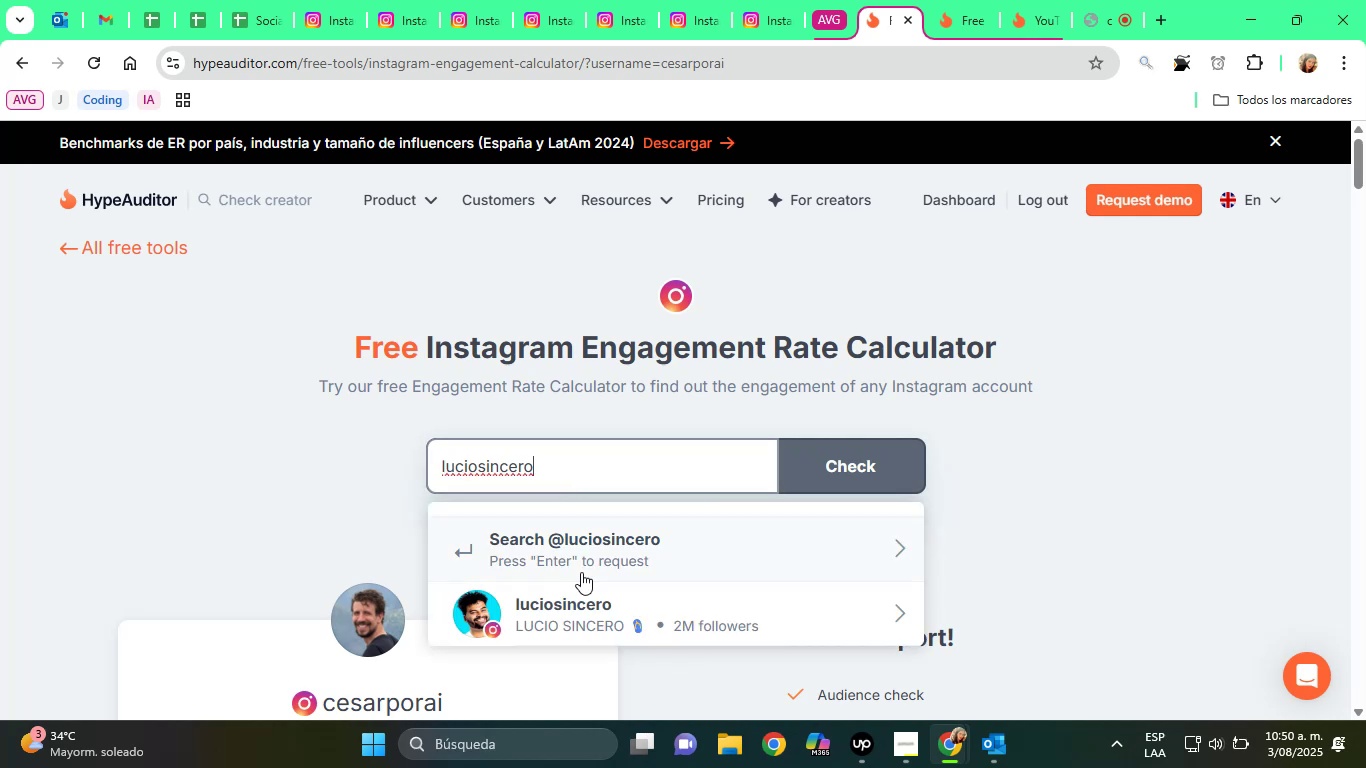 
left_click([588, 617])
 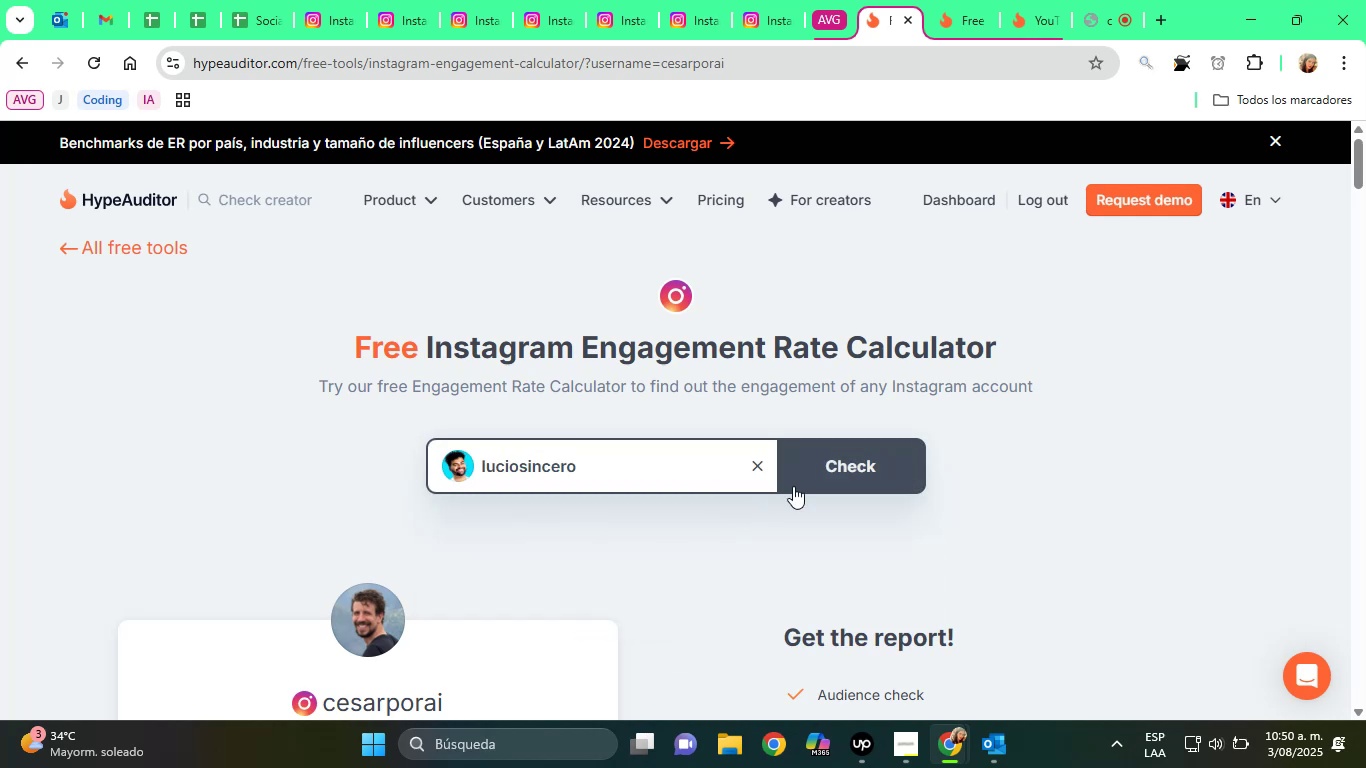 
left_click([836, 461])
 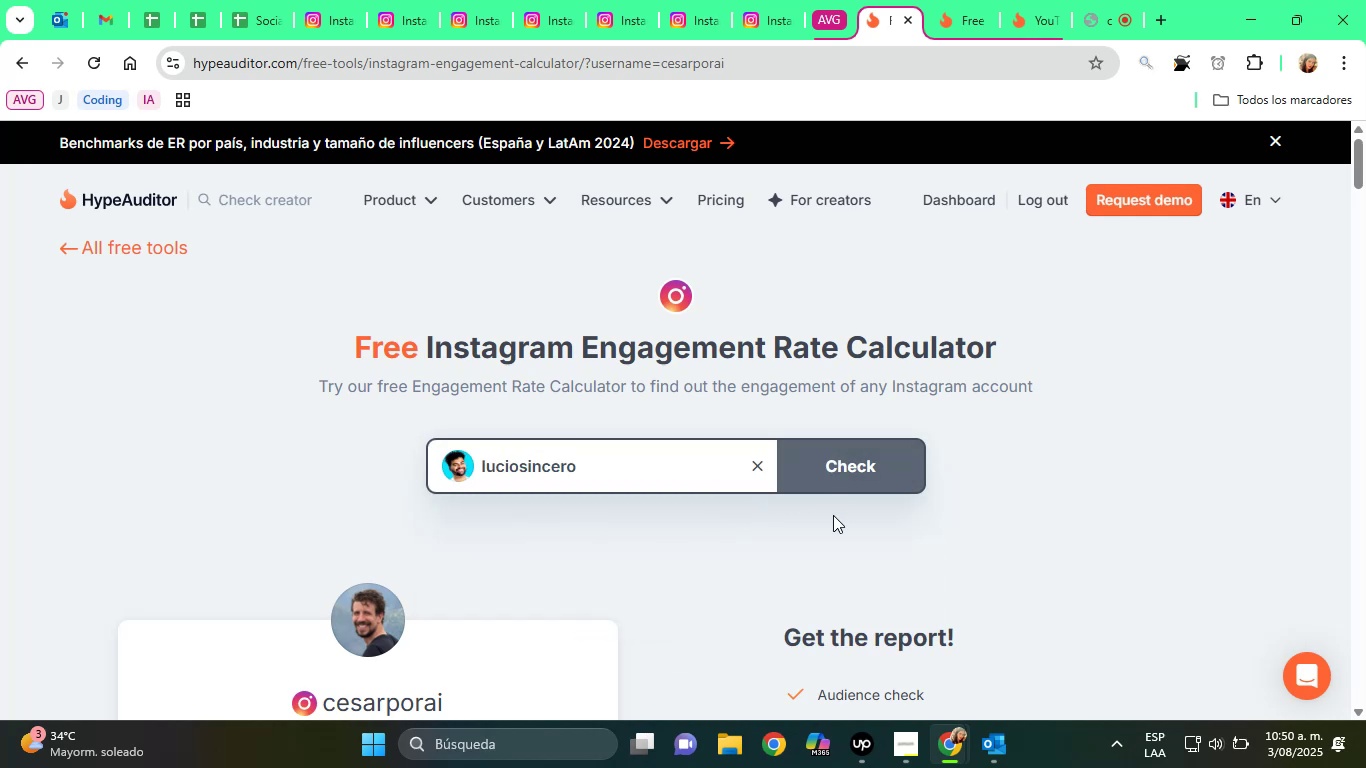 
scroll: coordinate [733, 363], scroll_direction: down, amount: 4.0
 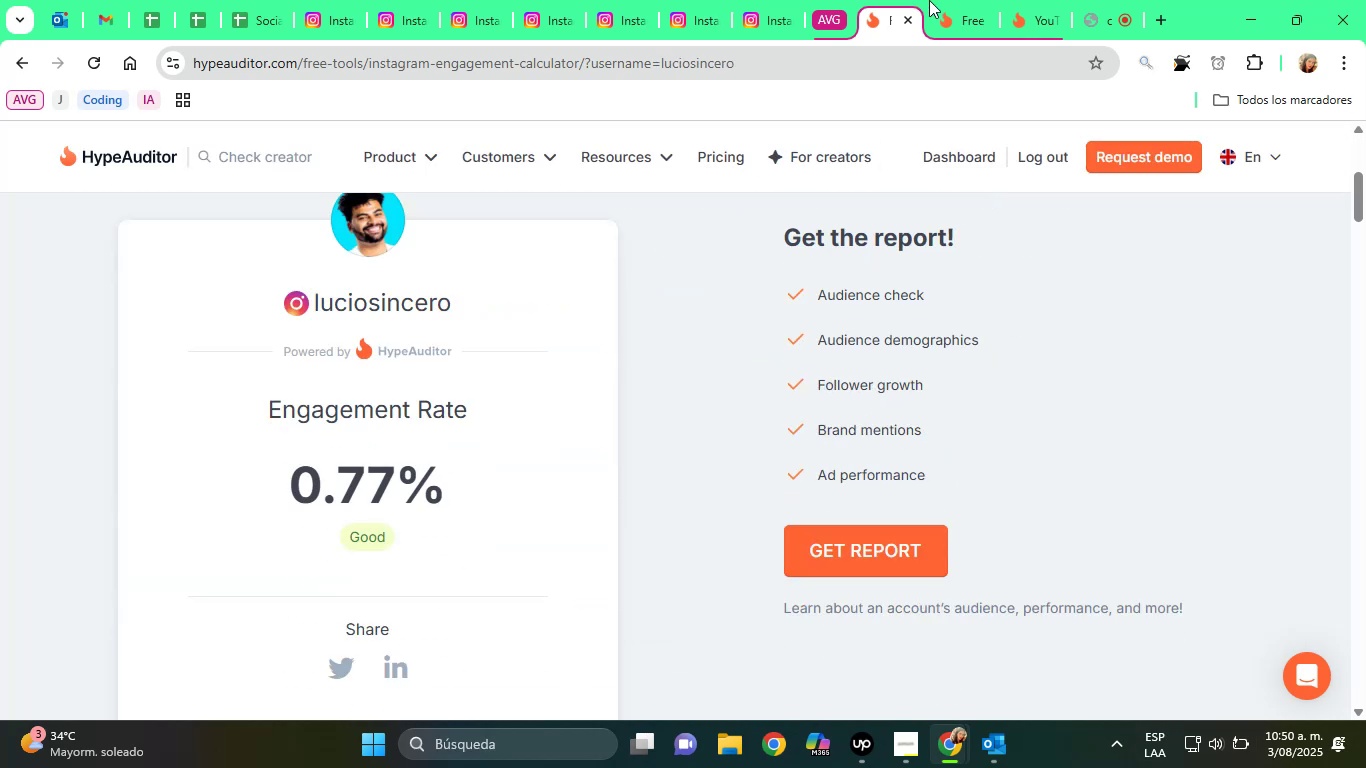 
left_click([962, 0])
 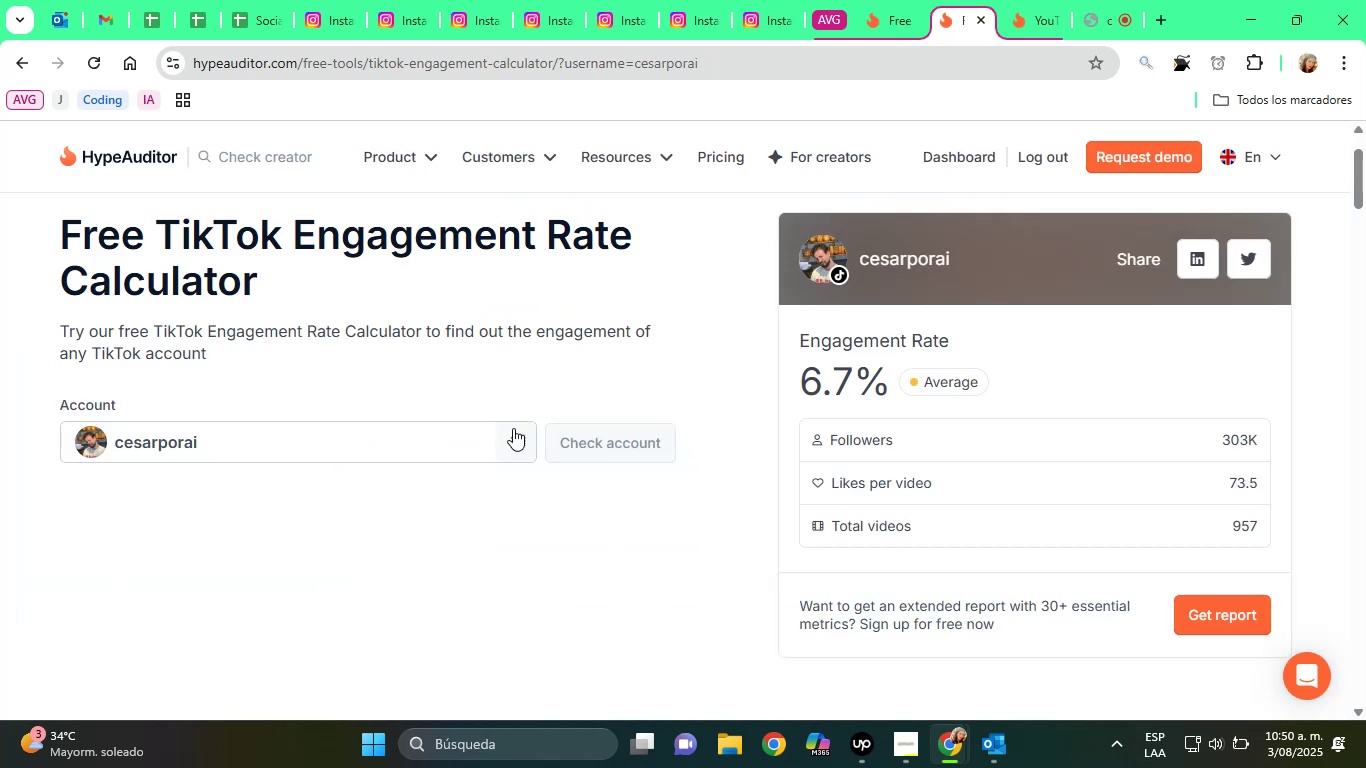 
left_click([510, 434])
 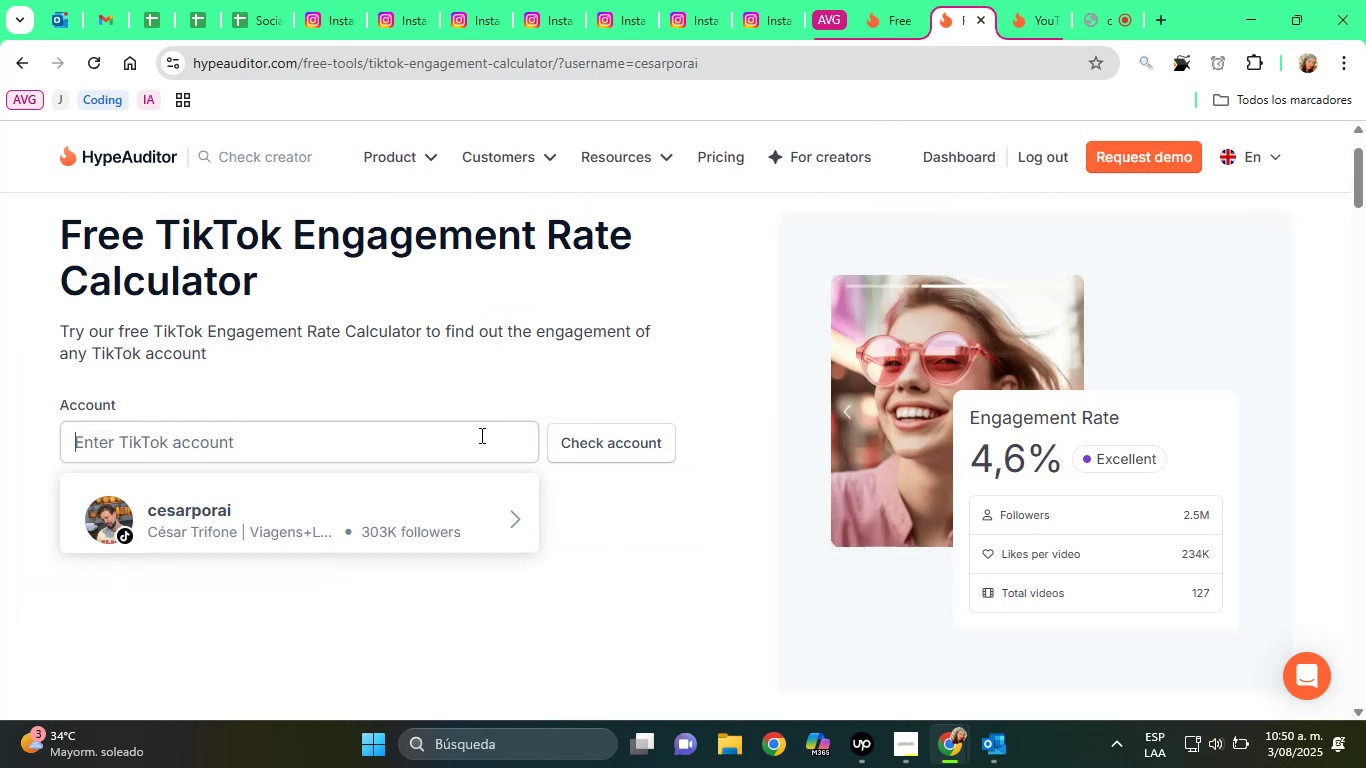 
right_click([480, 435])
 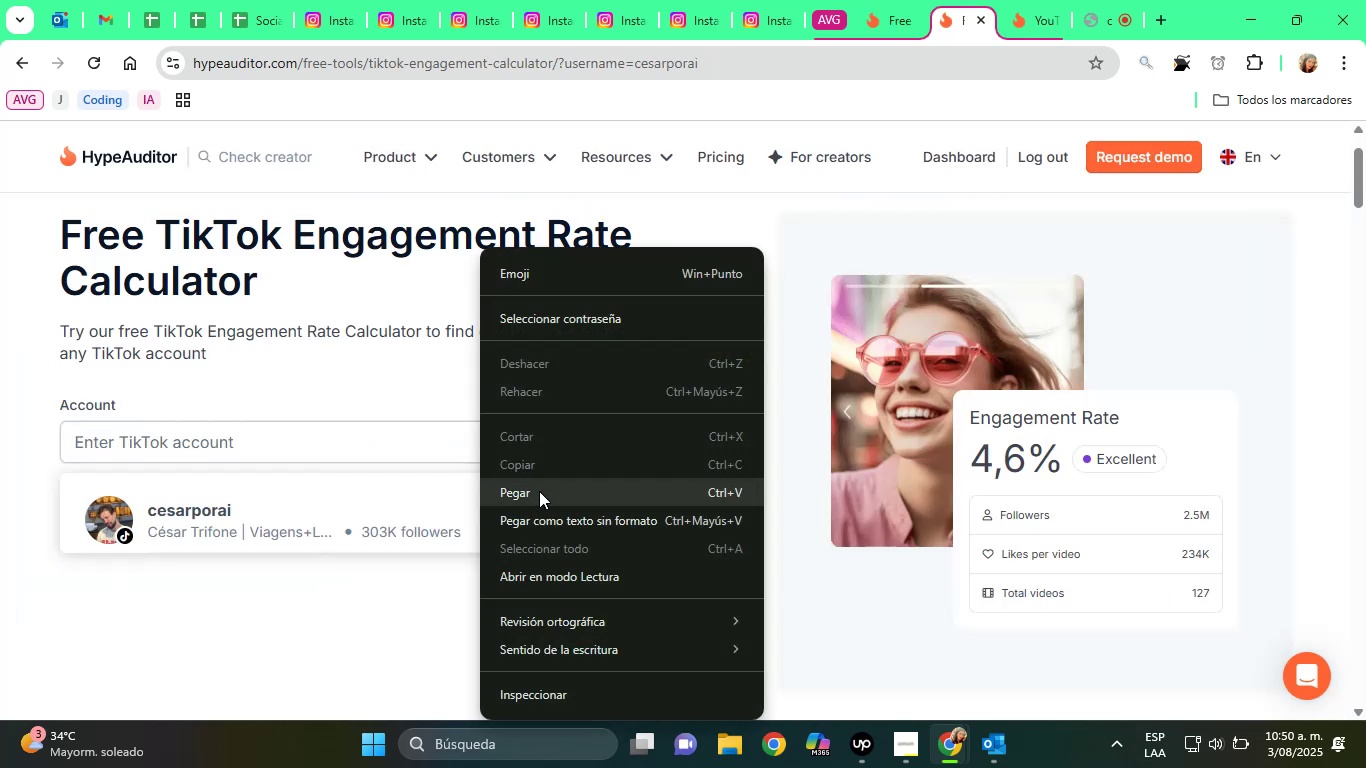 
left_click([539, 491])
 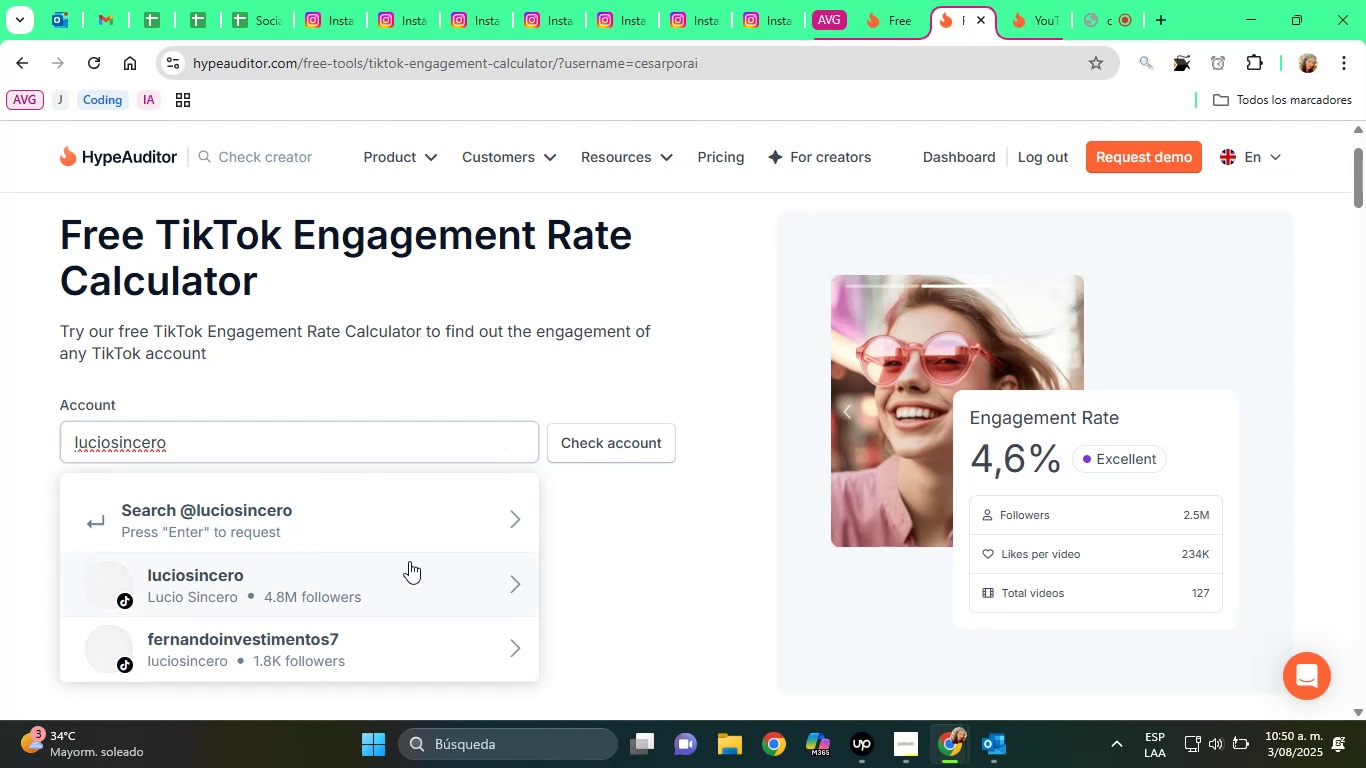 
left_click([335, 585])
 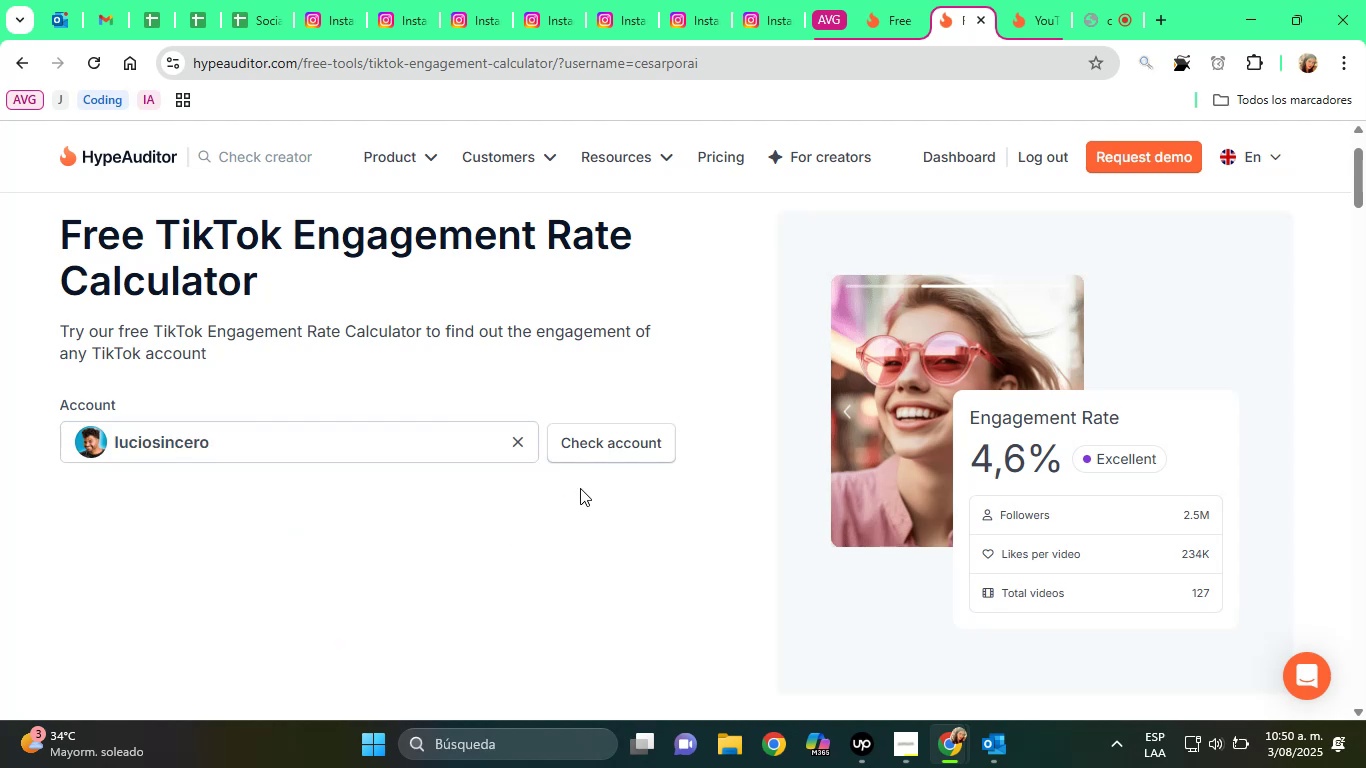 
left_click([602, 443])
 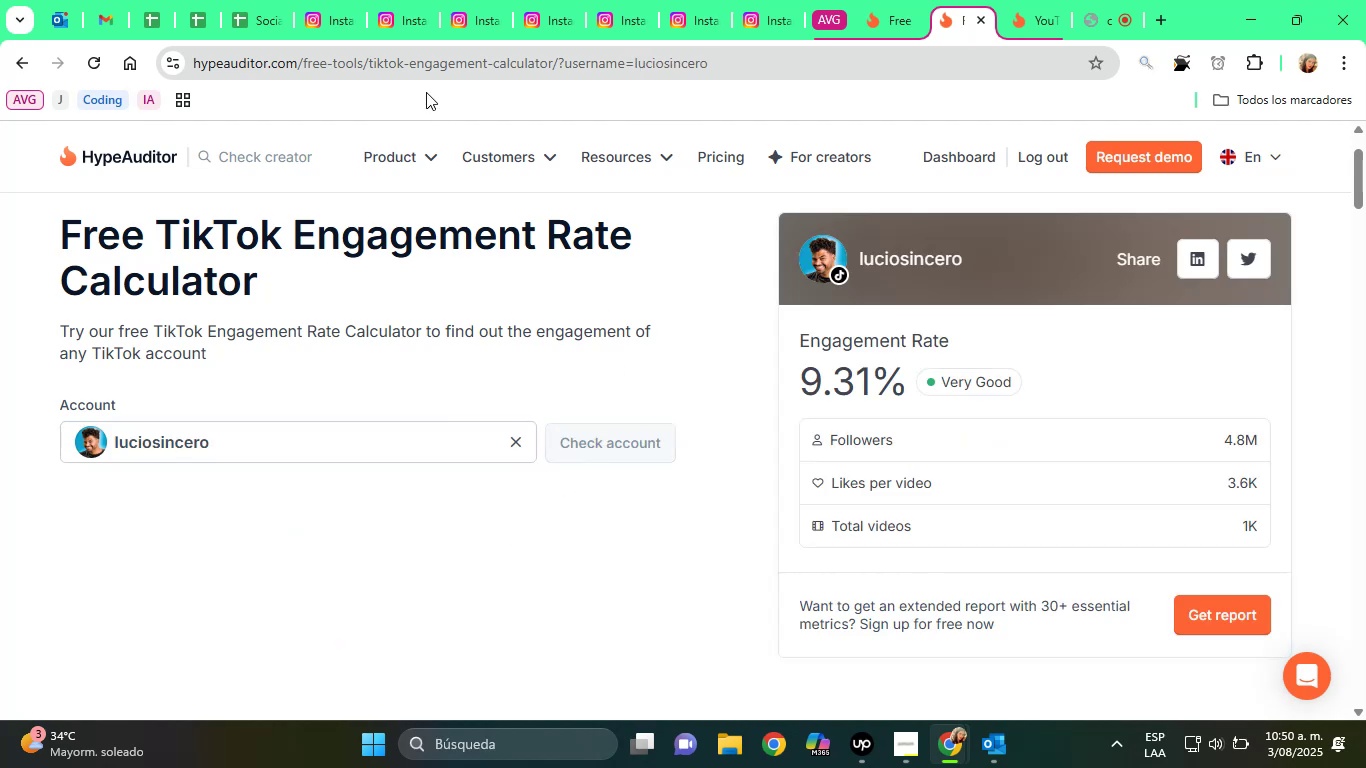 
left_click([305, 0])
 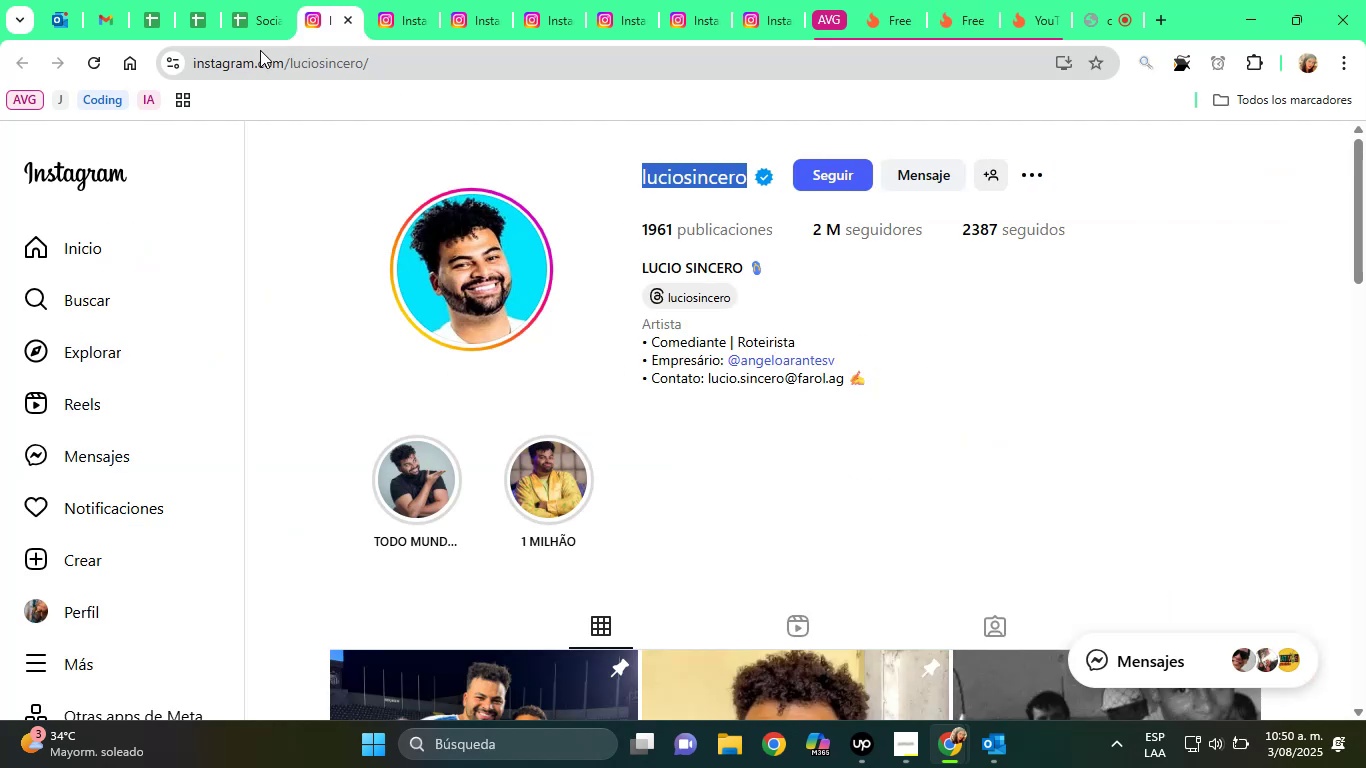 
left_click([259, 5])
 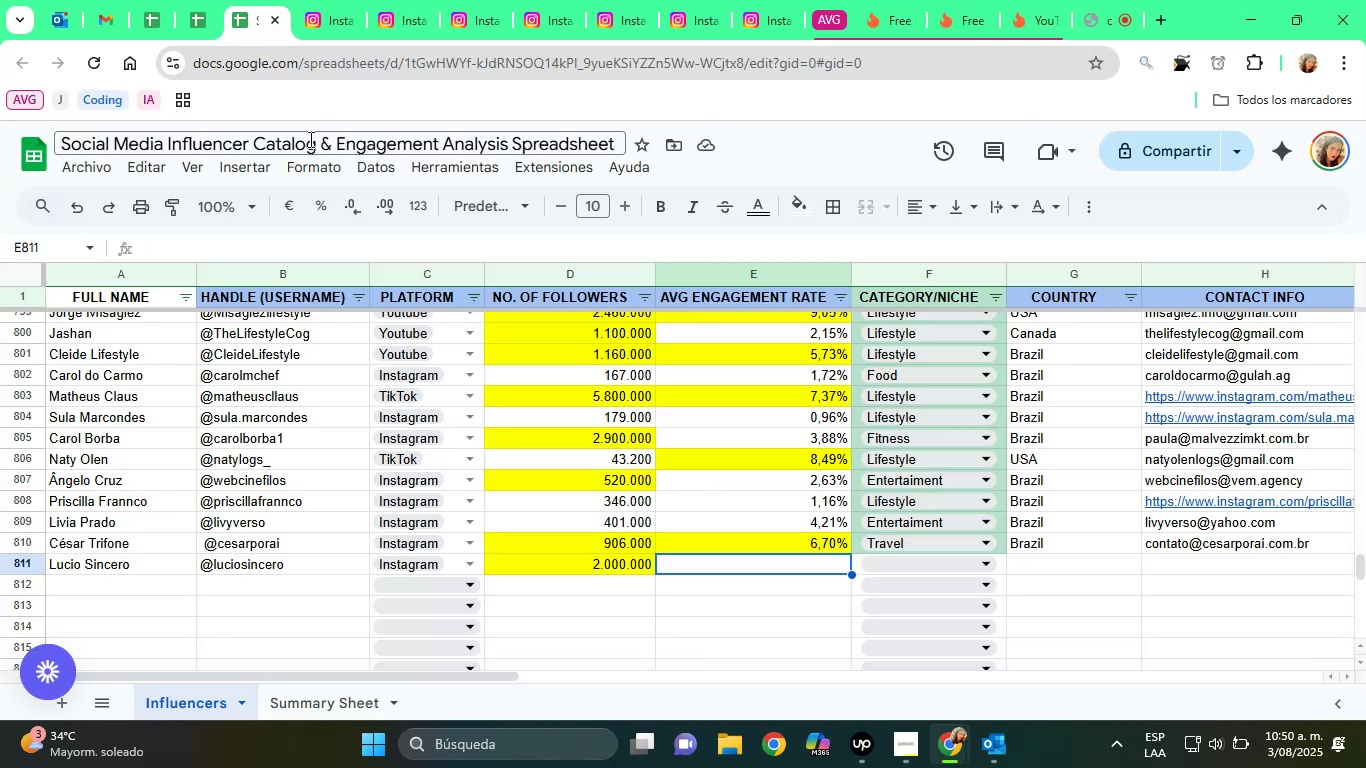 
key(ArrowRight)
 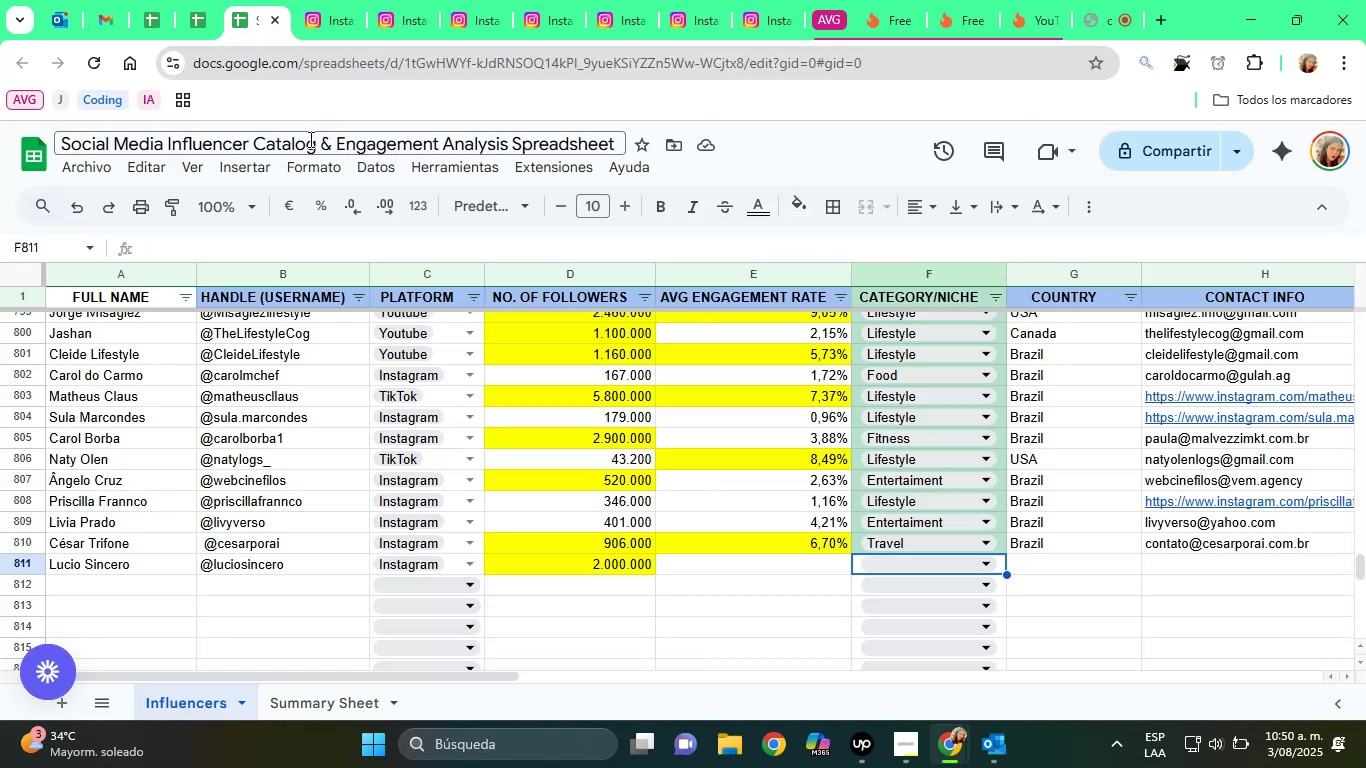 
key(ArrowLeft)
 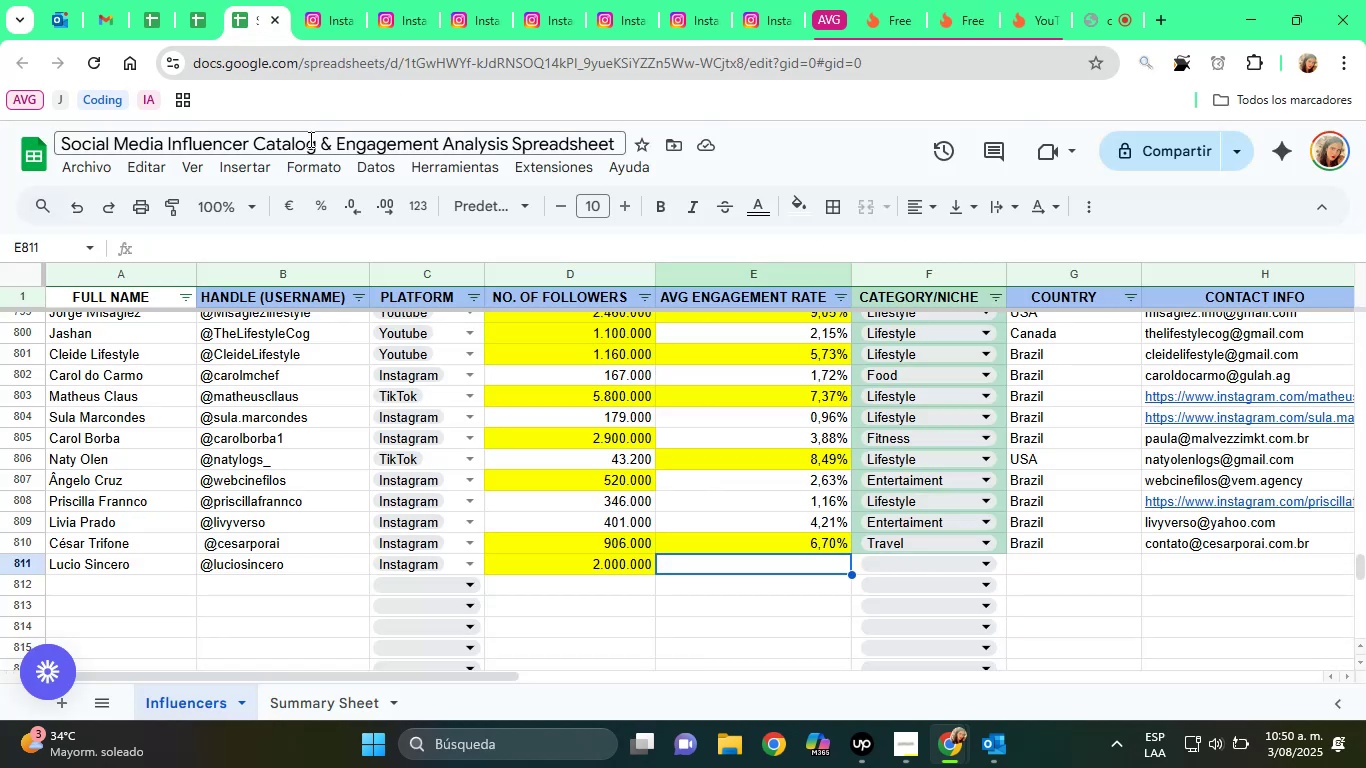 
type(9,31)
 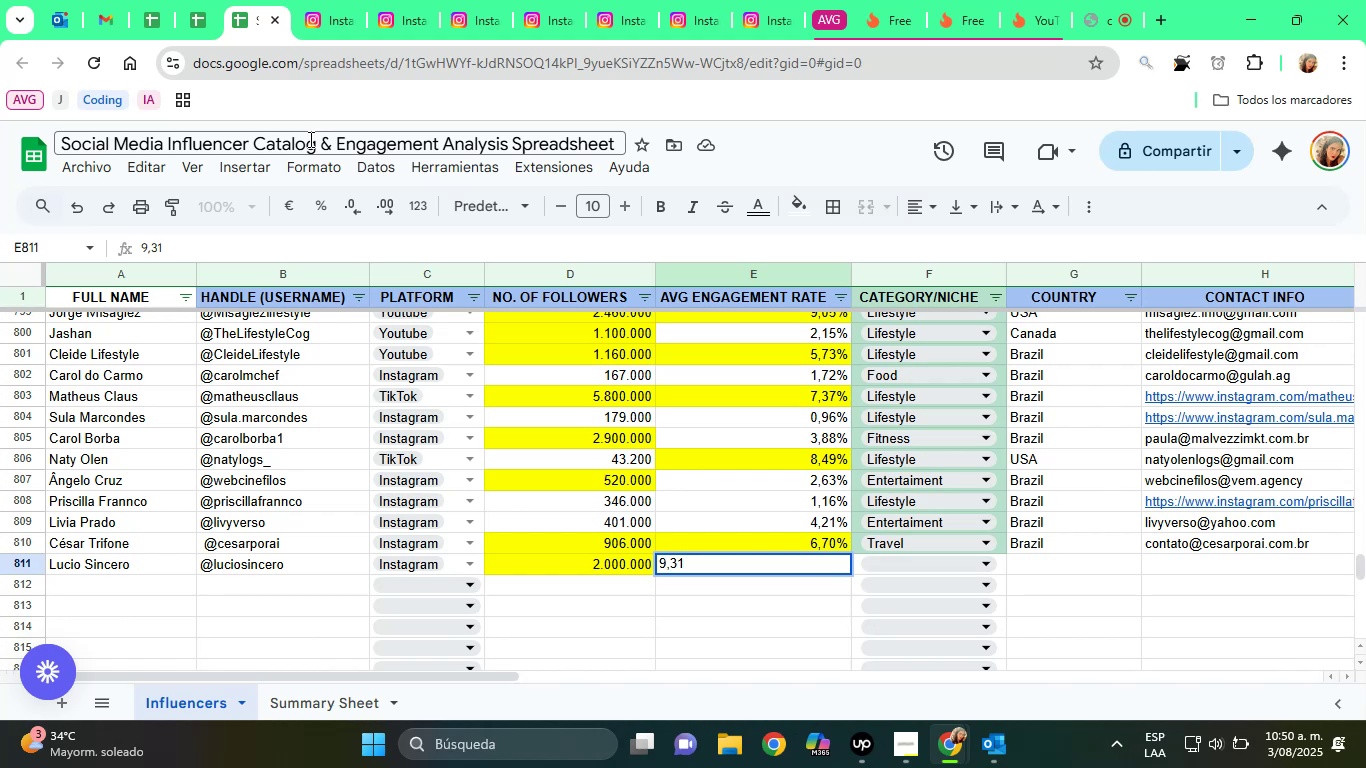 
key(ArrowRight)
 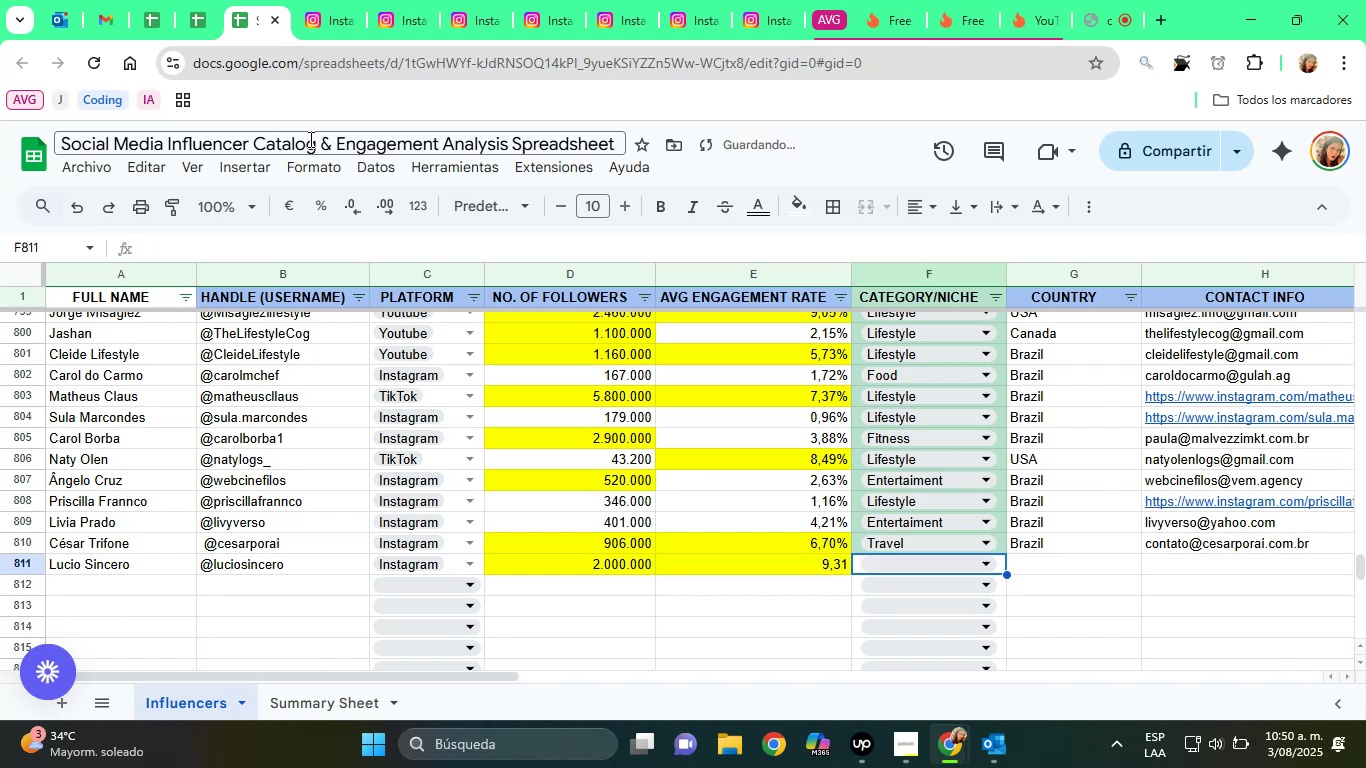 
key(E)
 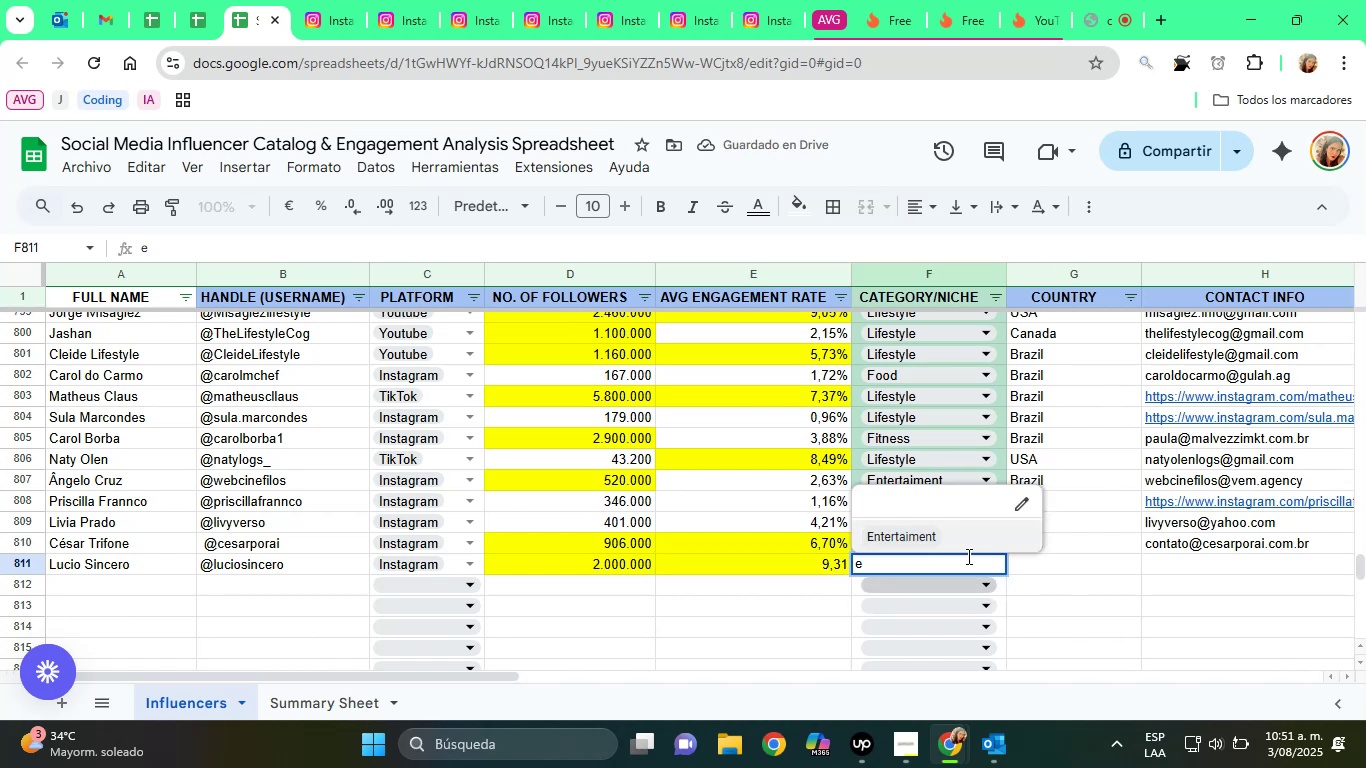 
left_click([955, 547])
 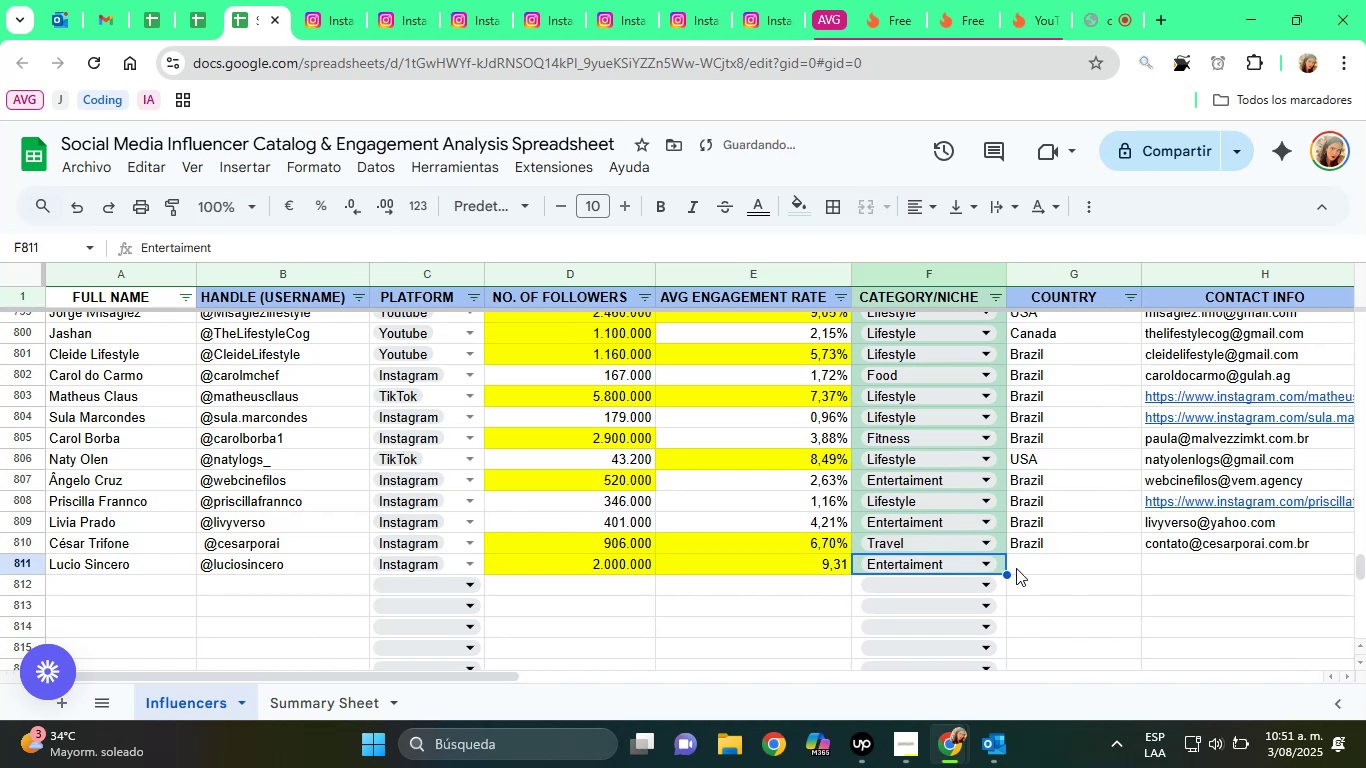 
left_click([1016, 568])
 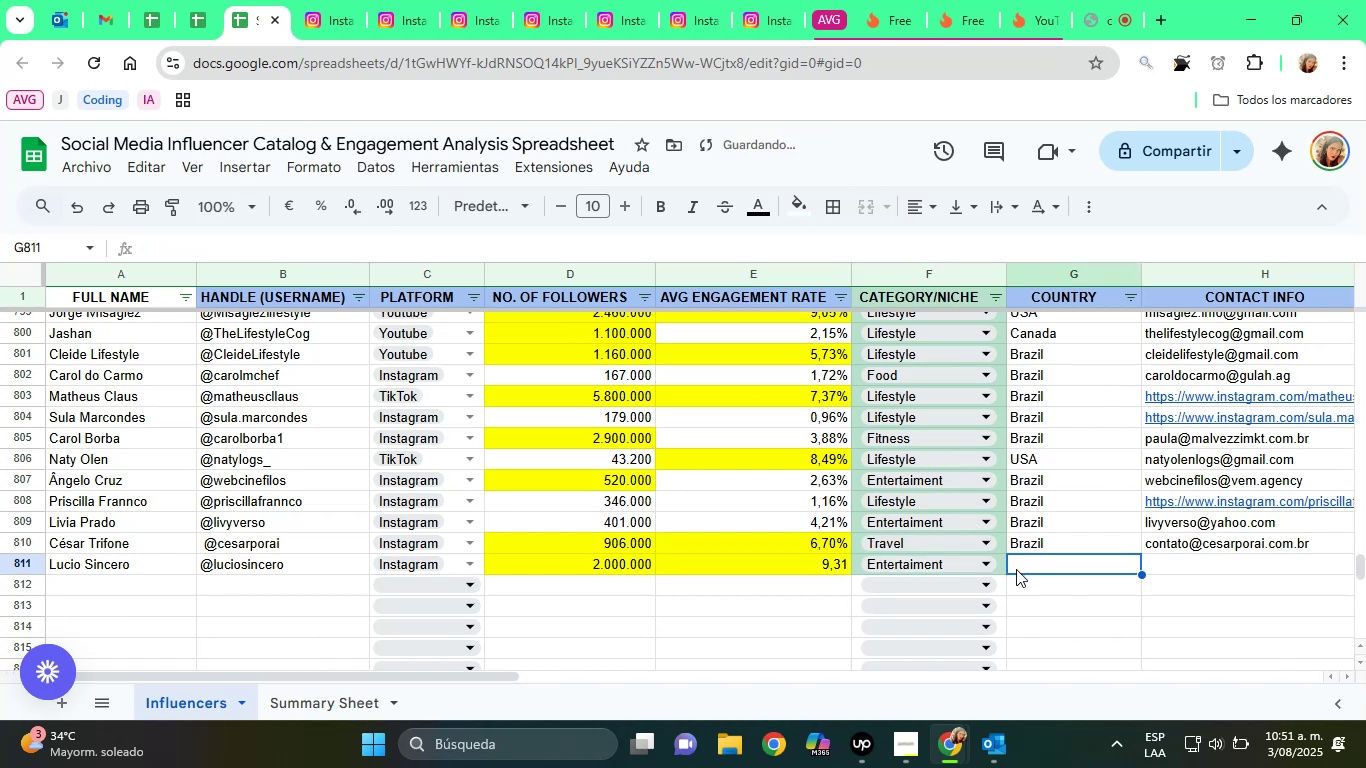 
type(Br)
 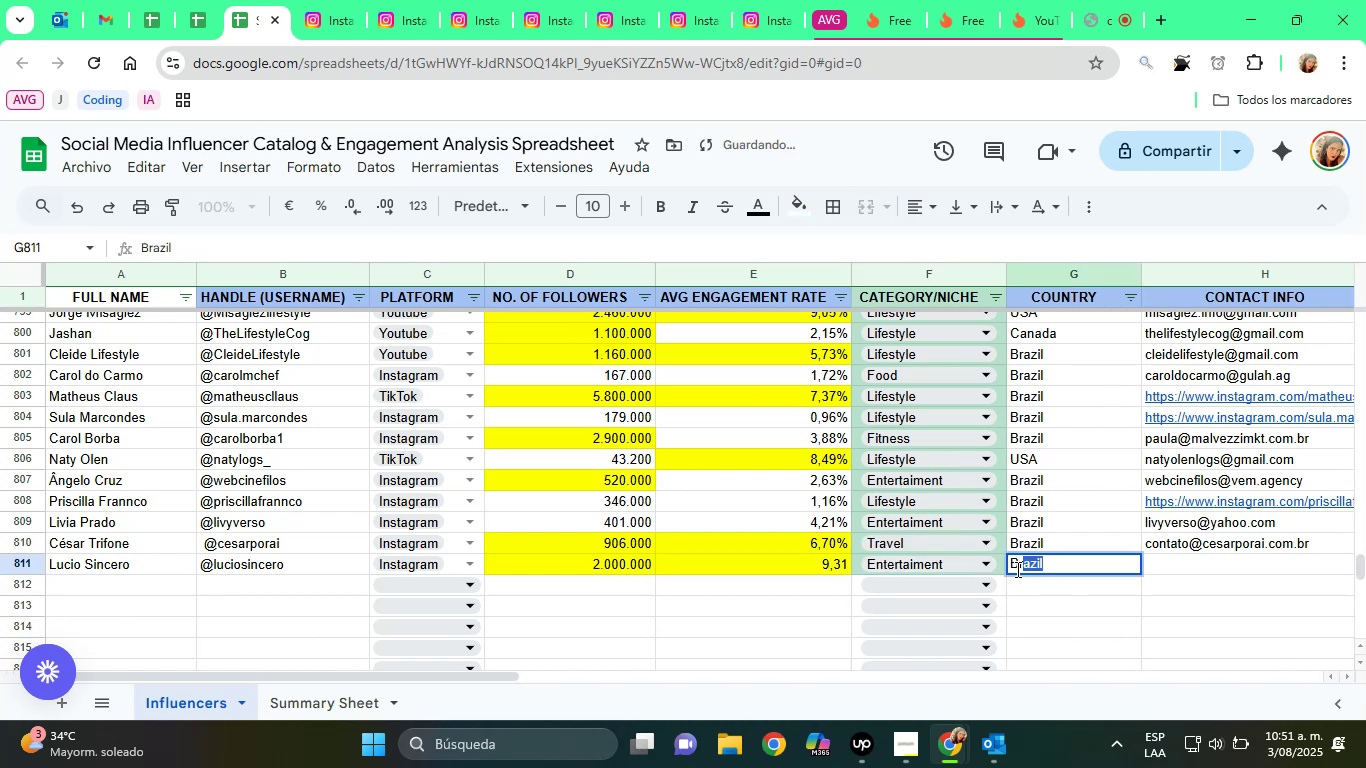 
key(ArrowRight)
 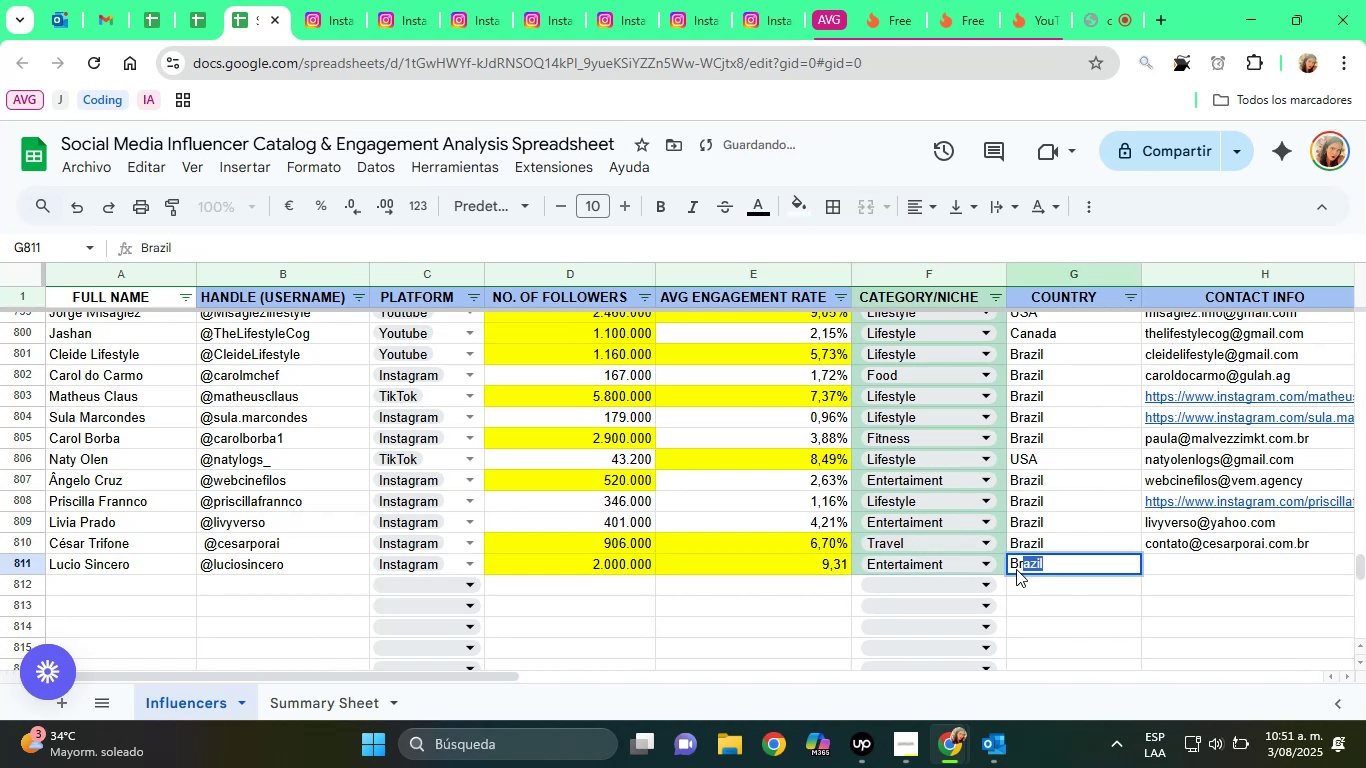 
key(ArrowLeft)
 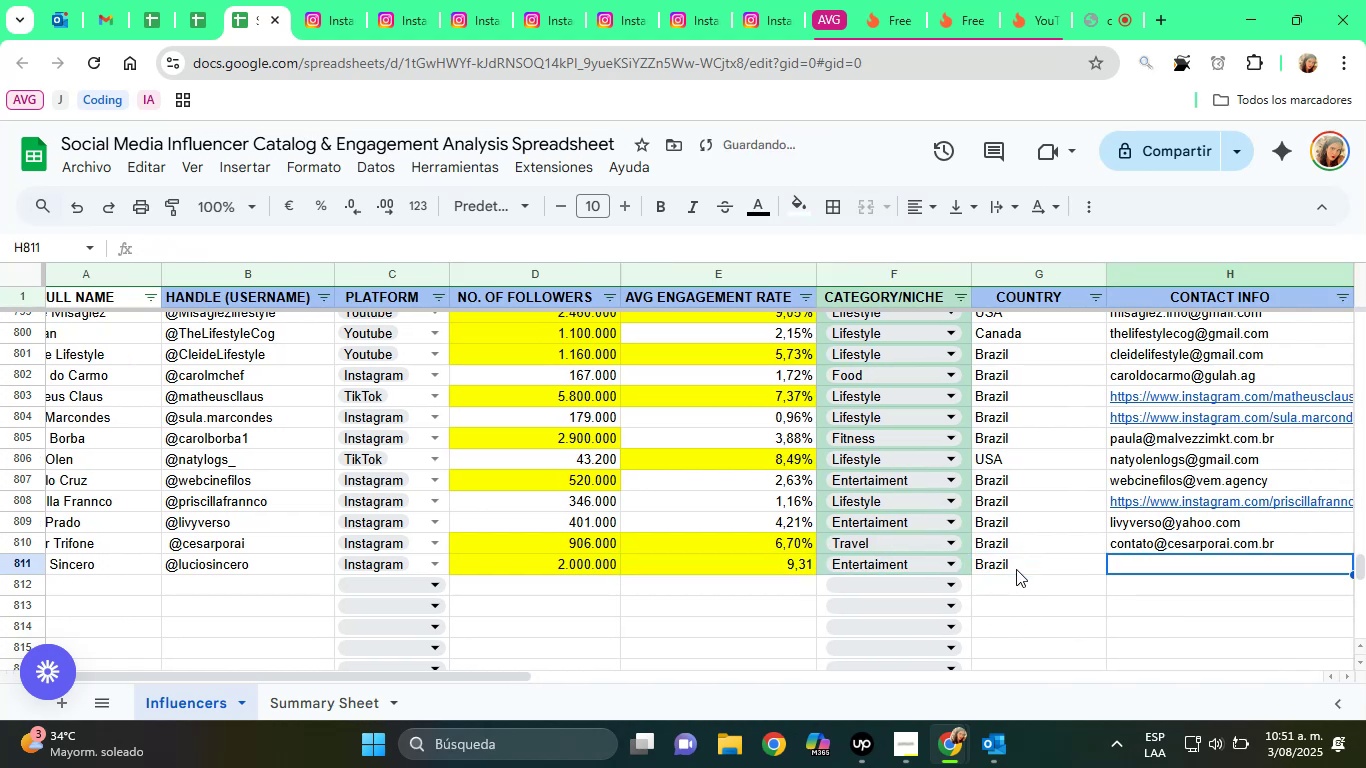 
key(ArrowLeft)
 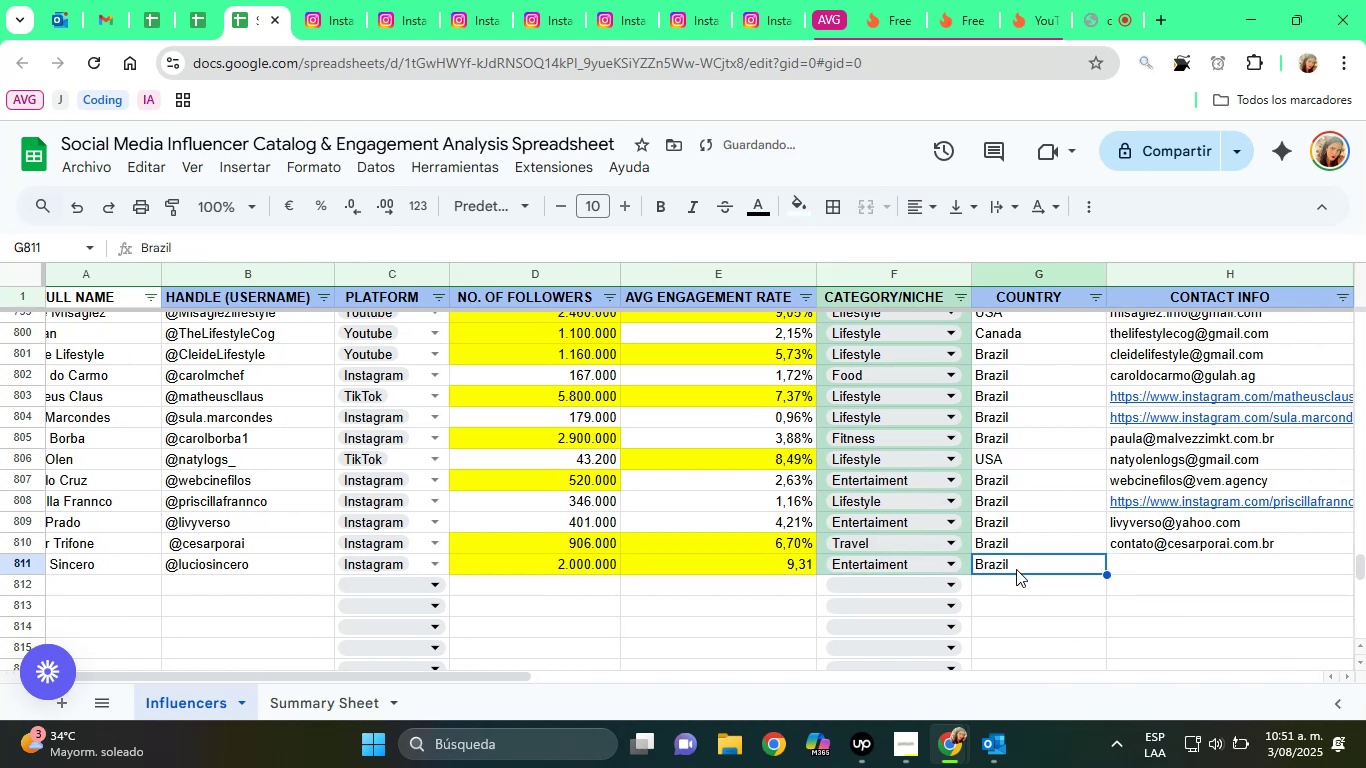 
key(ArrowLeft)
 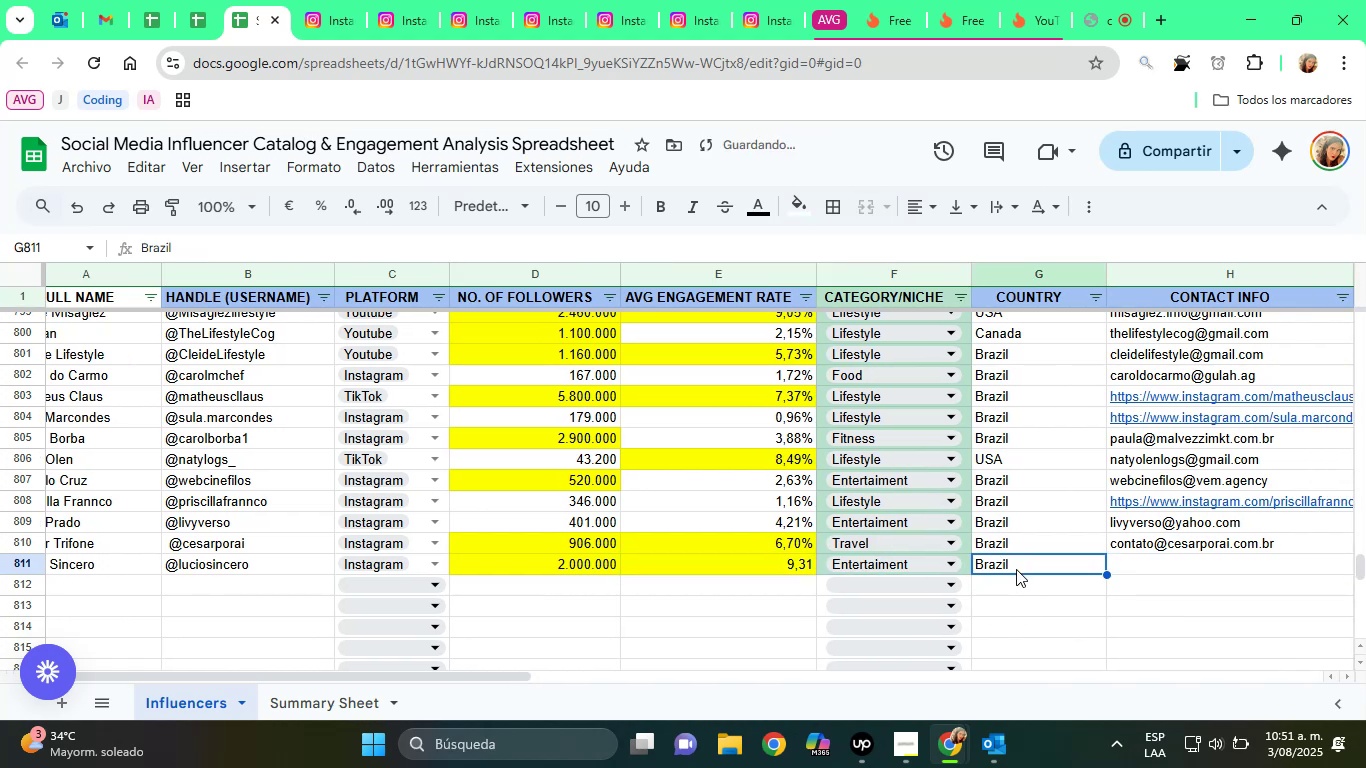 
key(ArrowLeft)
 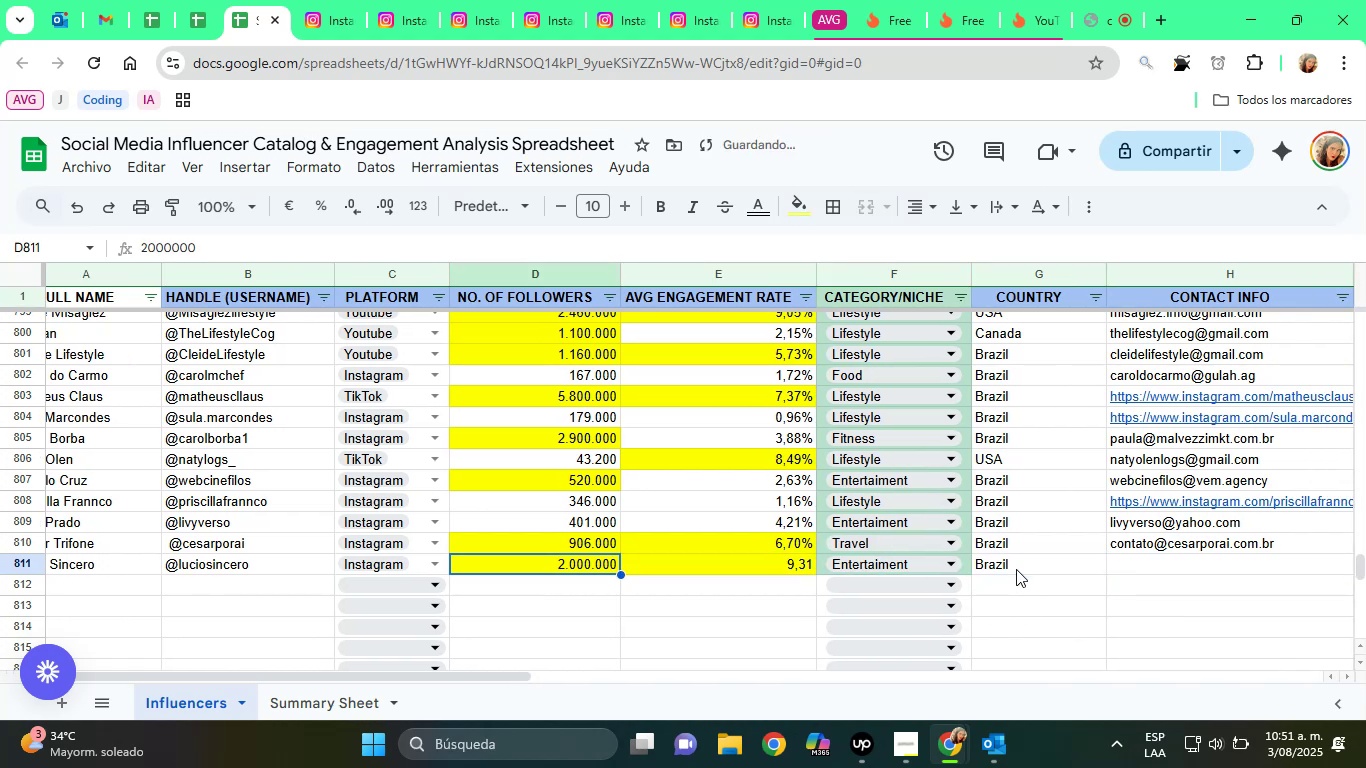 
key(ArrowLeft)
 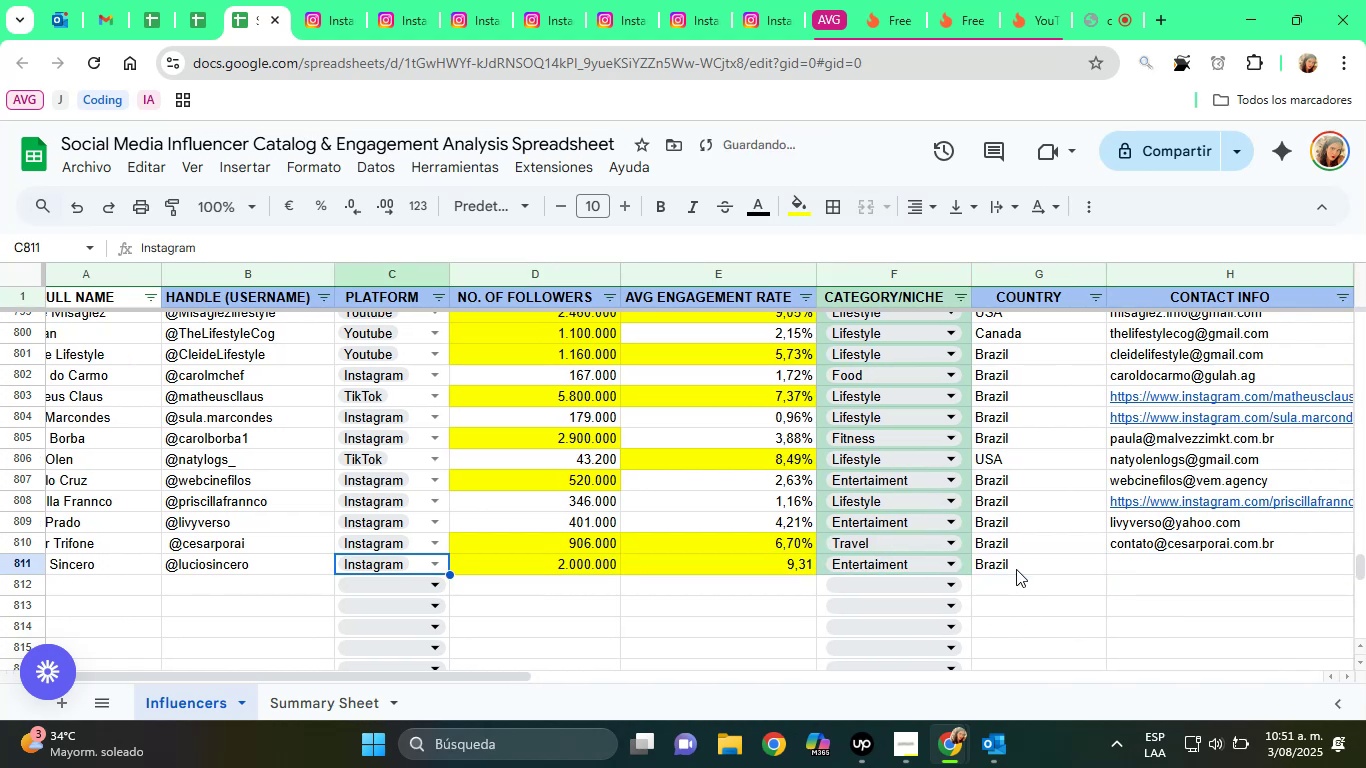 
key(ArrowLeft)
 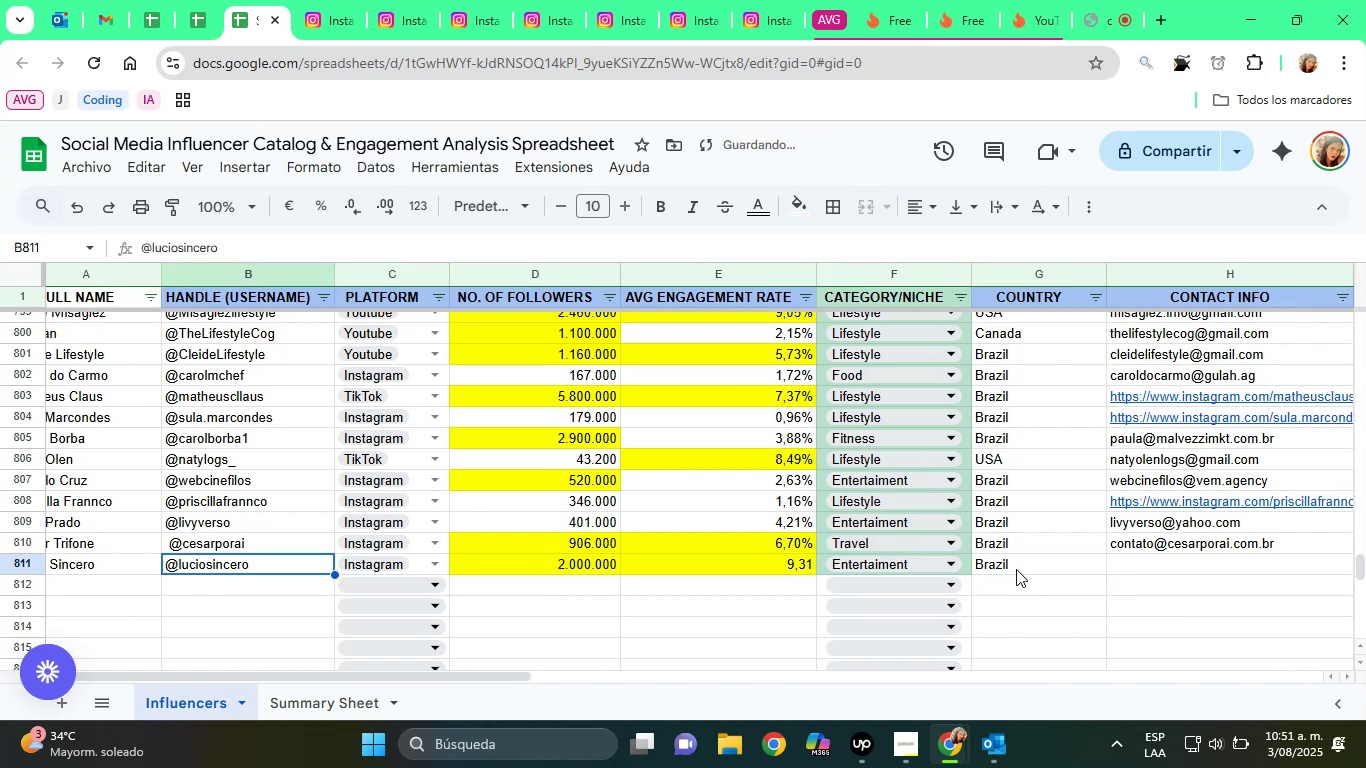 
key(ArrowRight)
 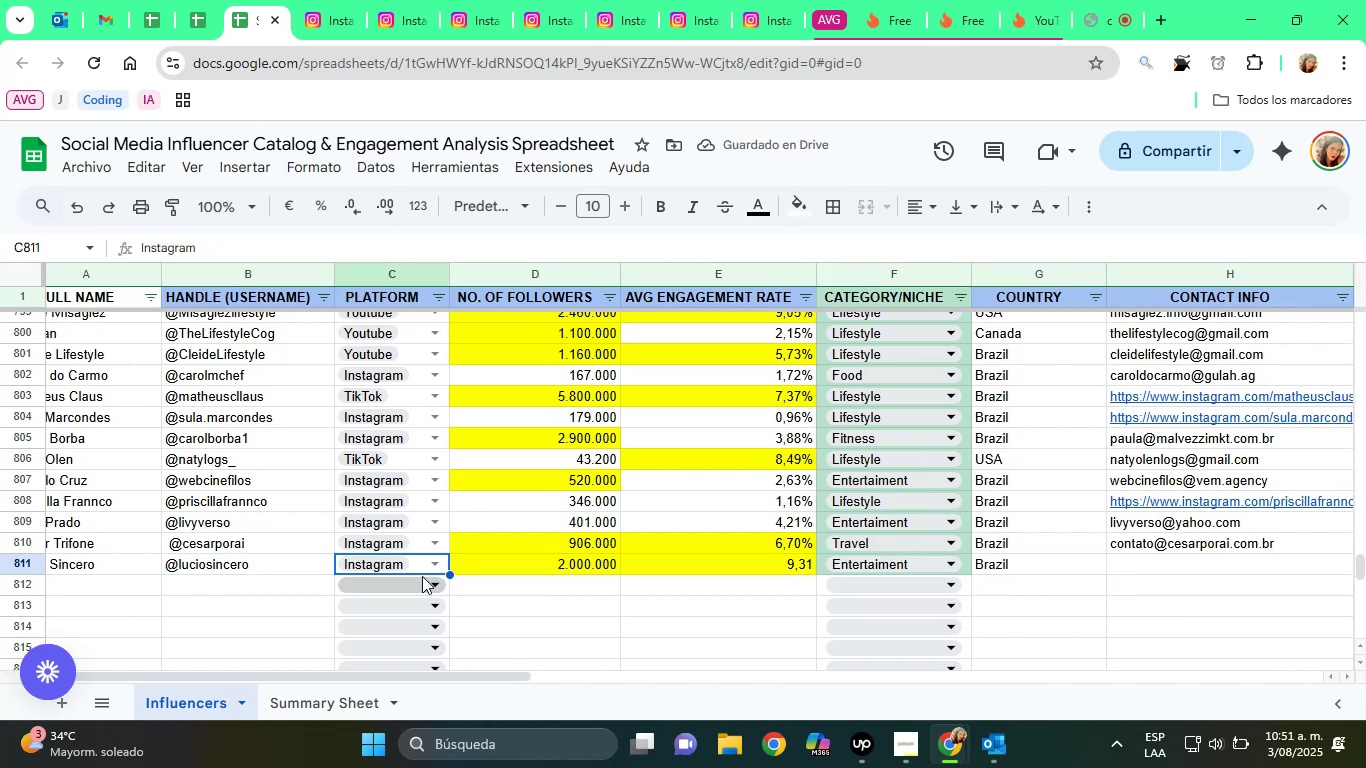 
left_click([394, 557])
 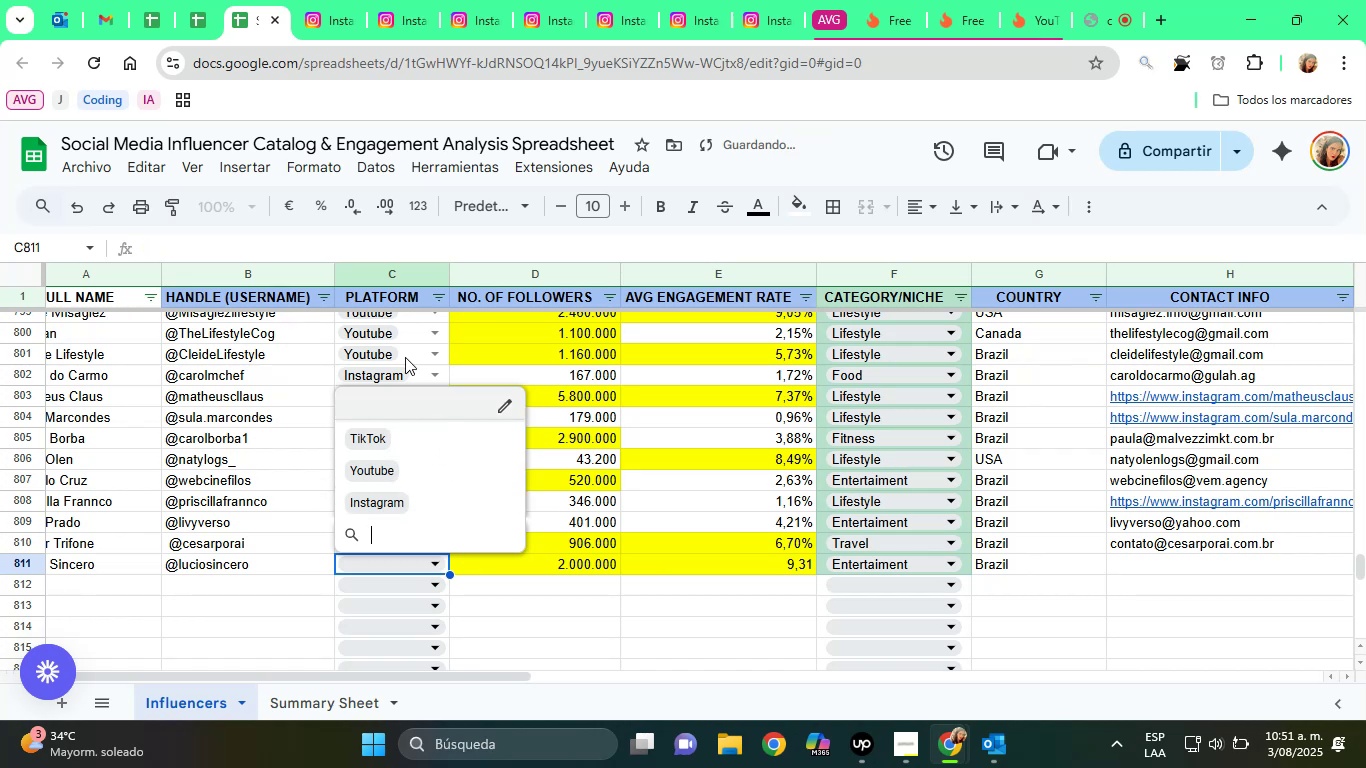 
left_click([387, 429])
 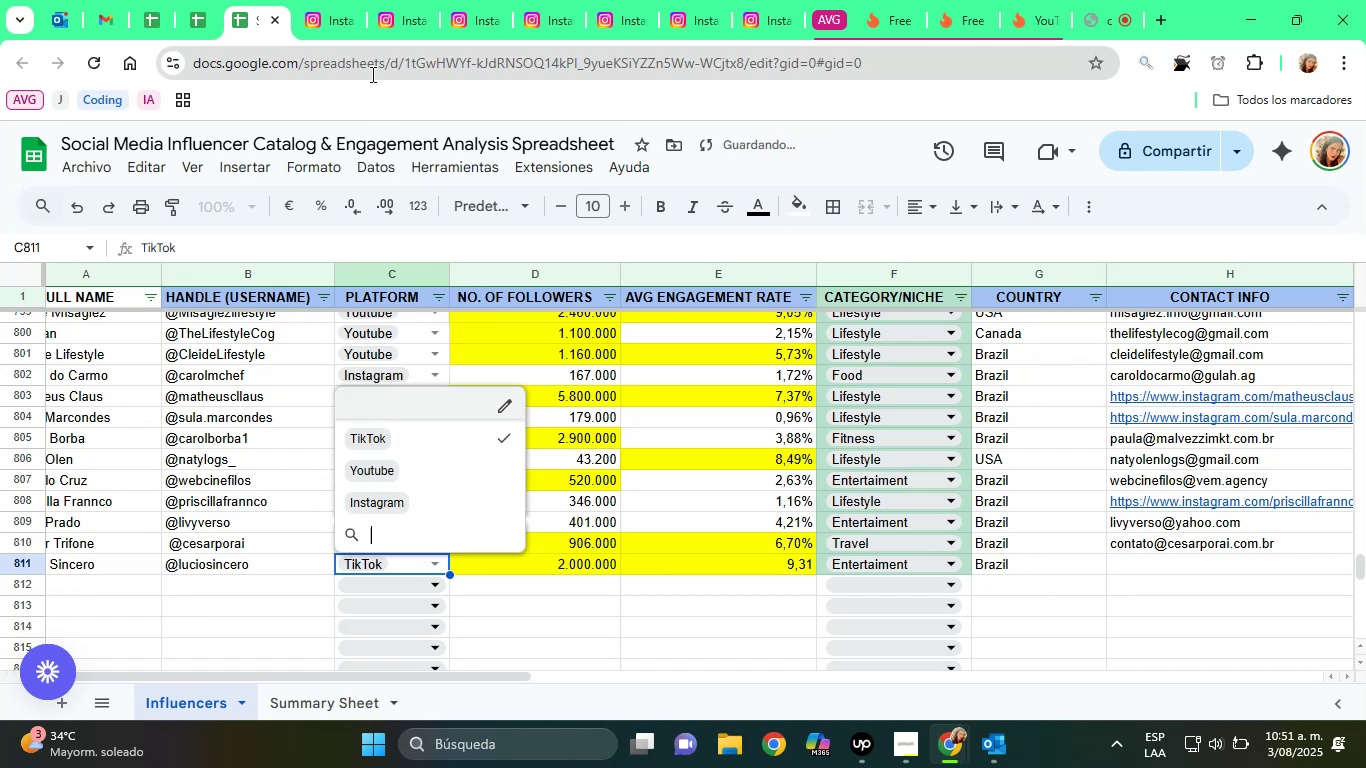 
left_click_drag(start_coordinate=[350, 23], to_coordinate=[341, 13])
 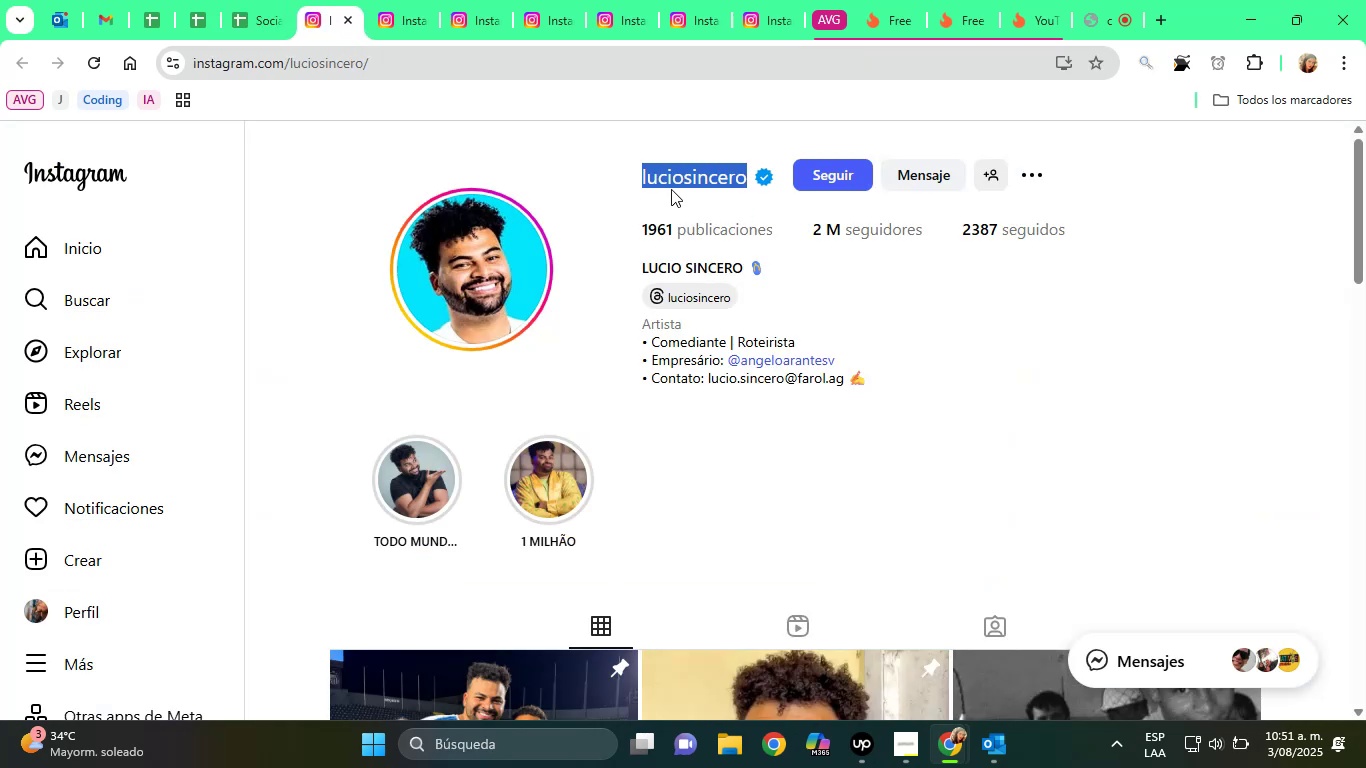 
right_click([667, 159])
 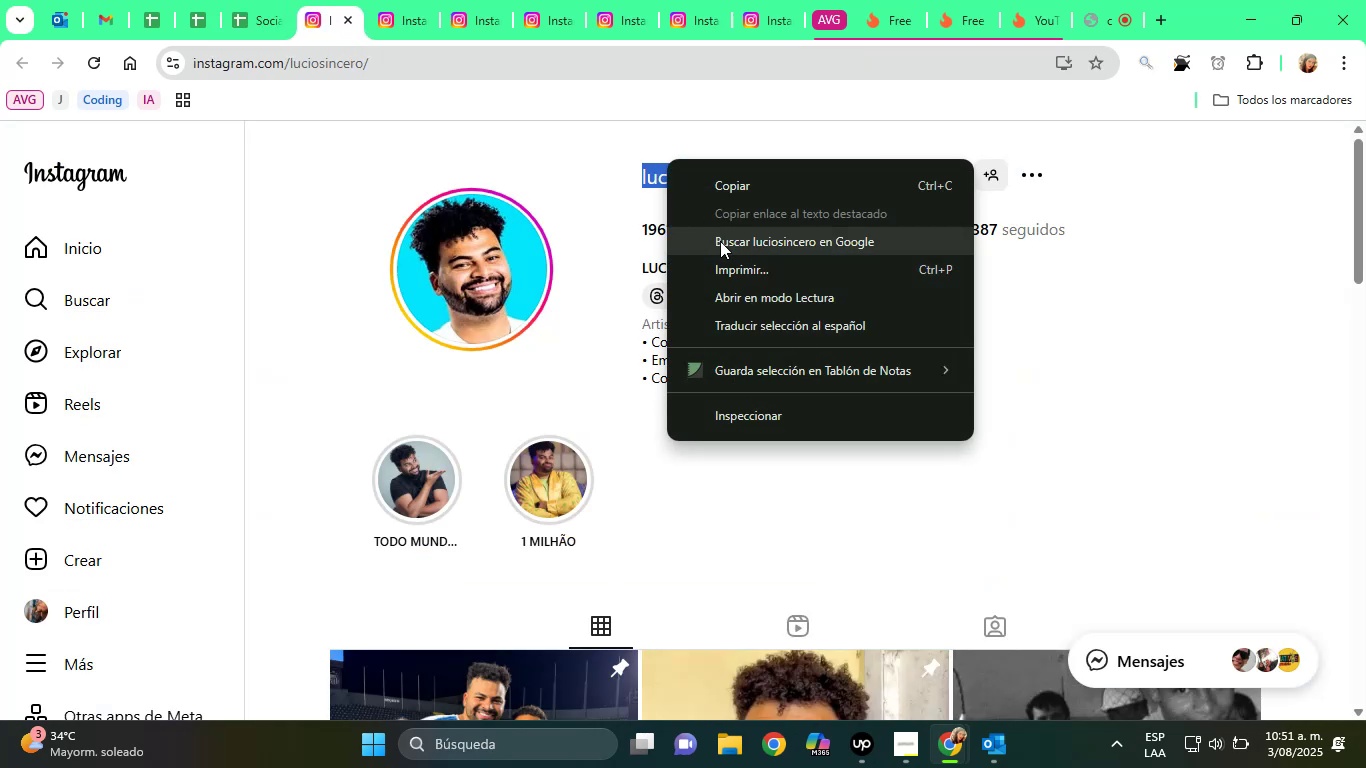 
left_click([724, 242])
 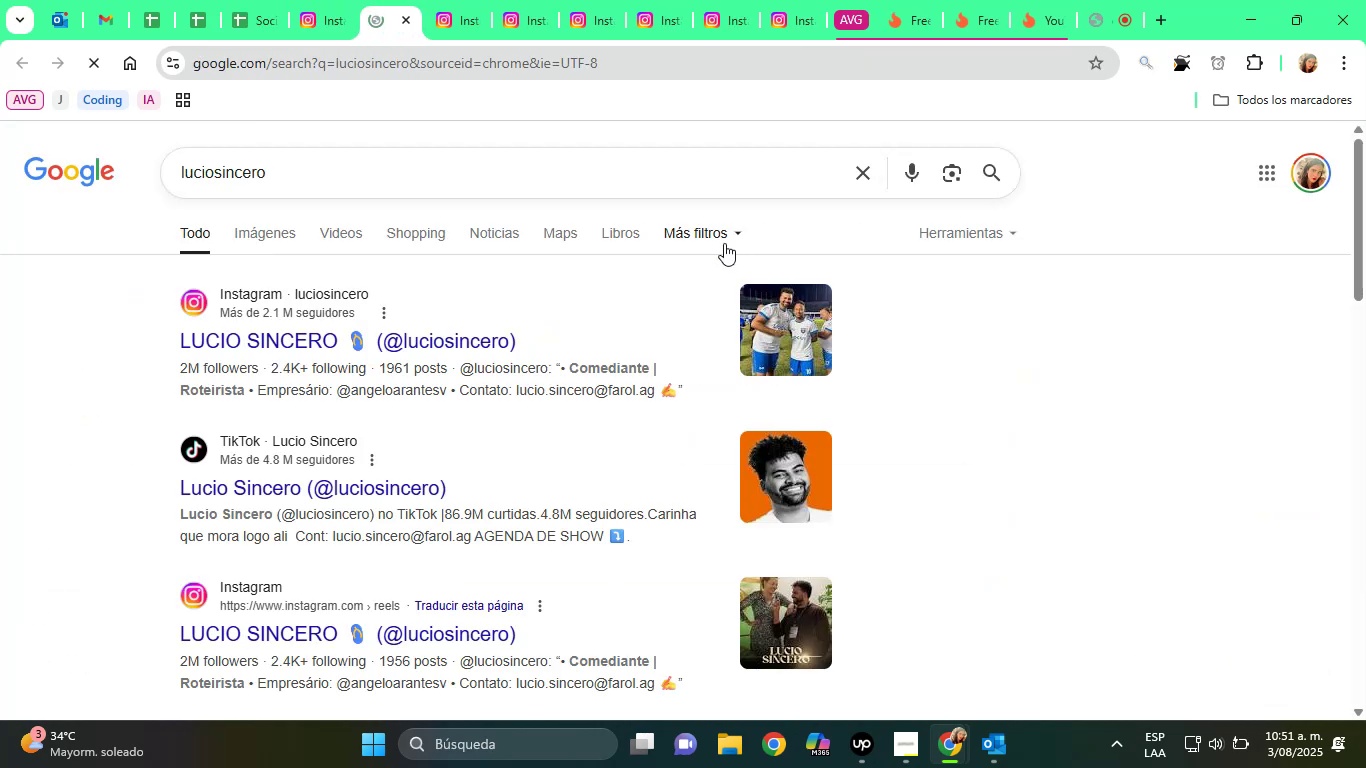 
left_click([352, 486])
 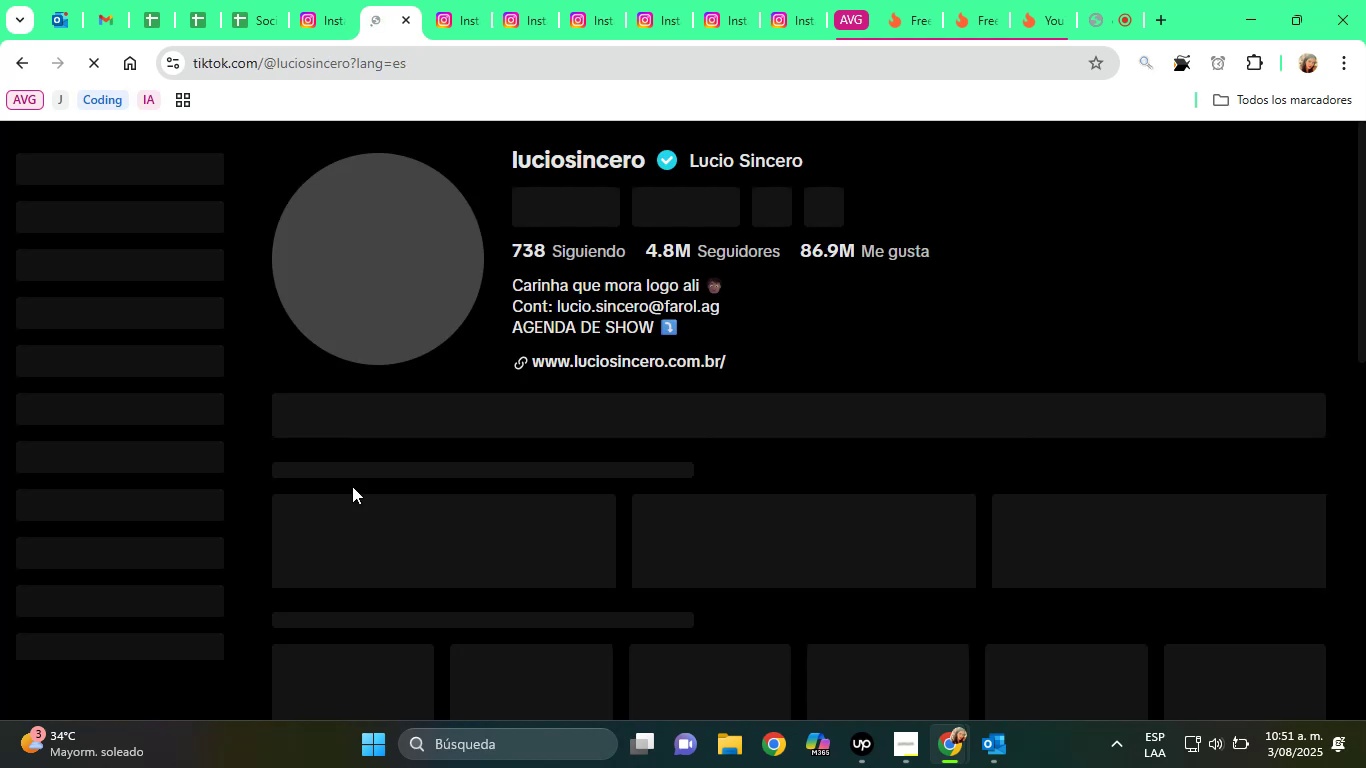 
wait(10.13)
 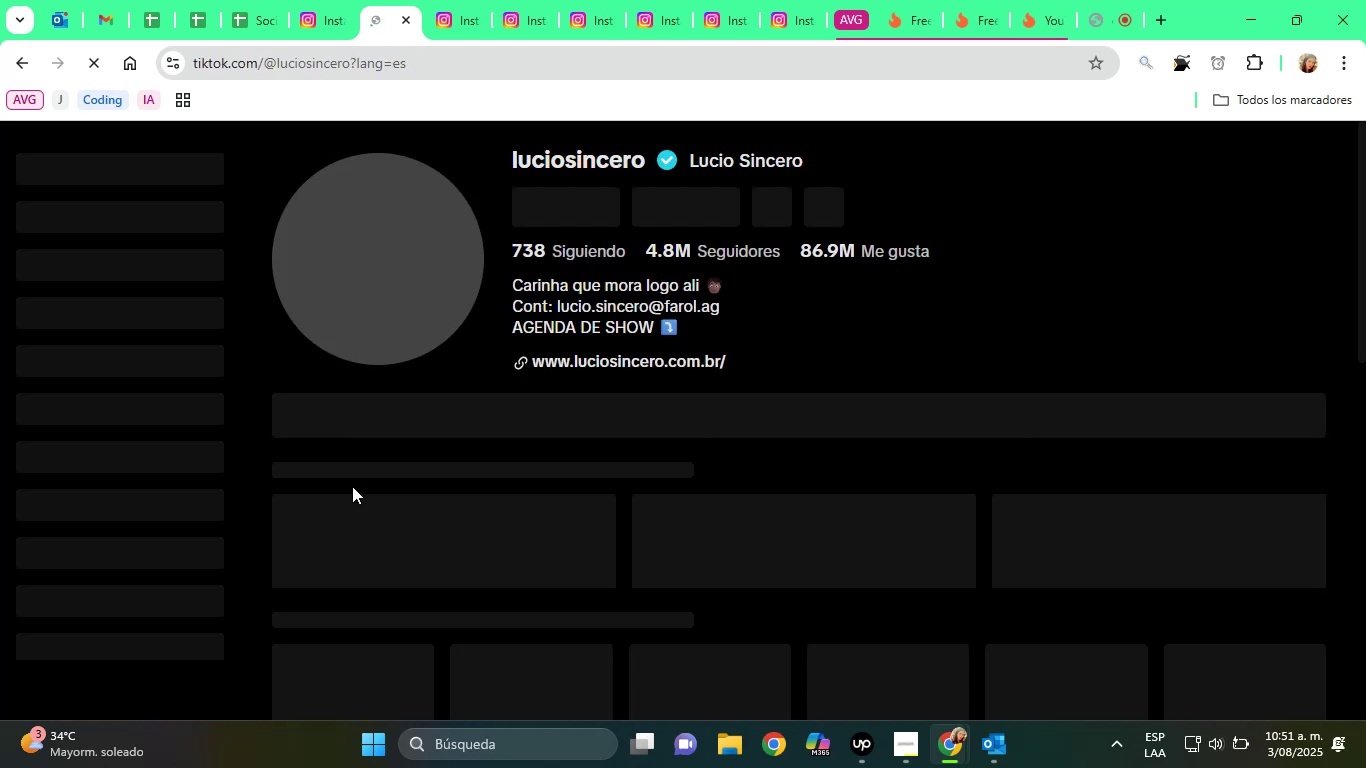 
left_click([253, 0])
 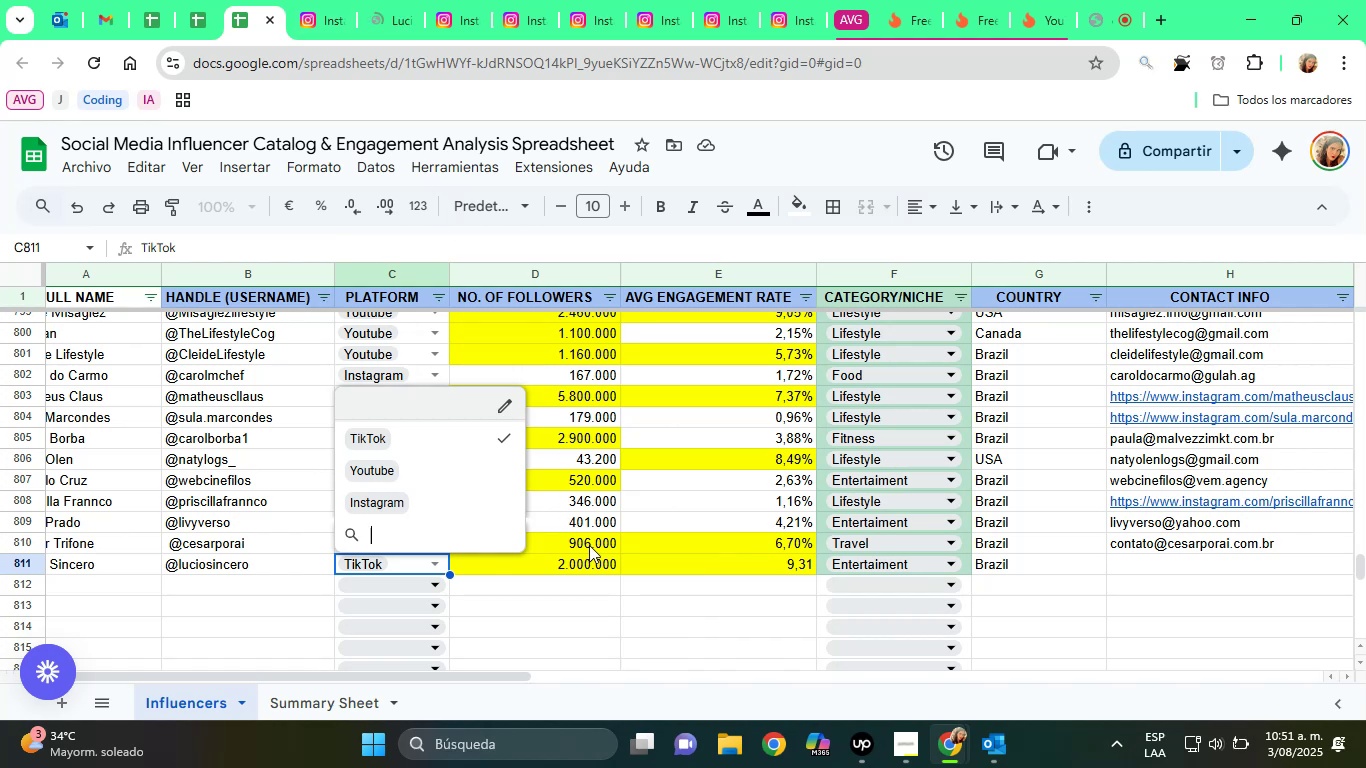 
left_click([602, 554])
 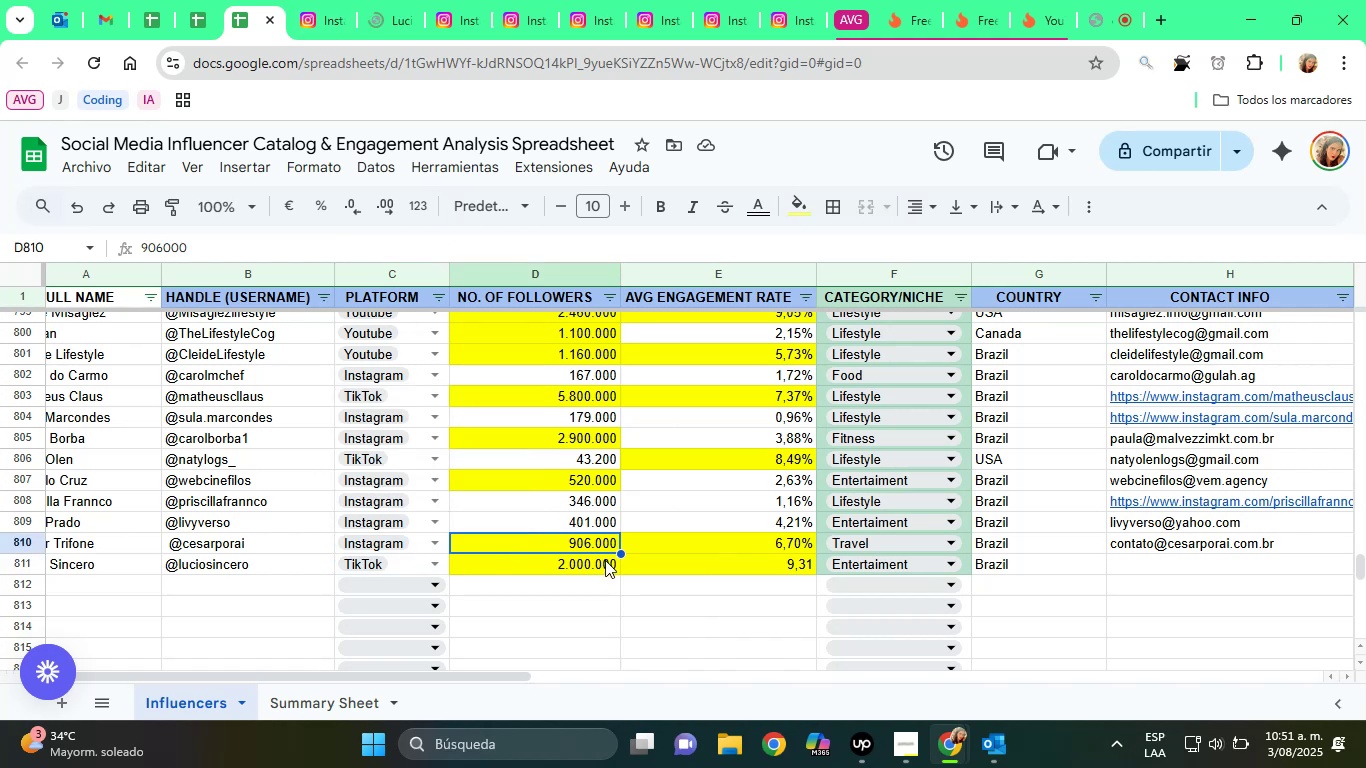 
left_click([600, 561])
 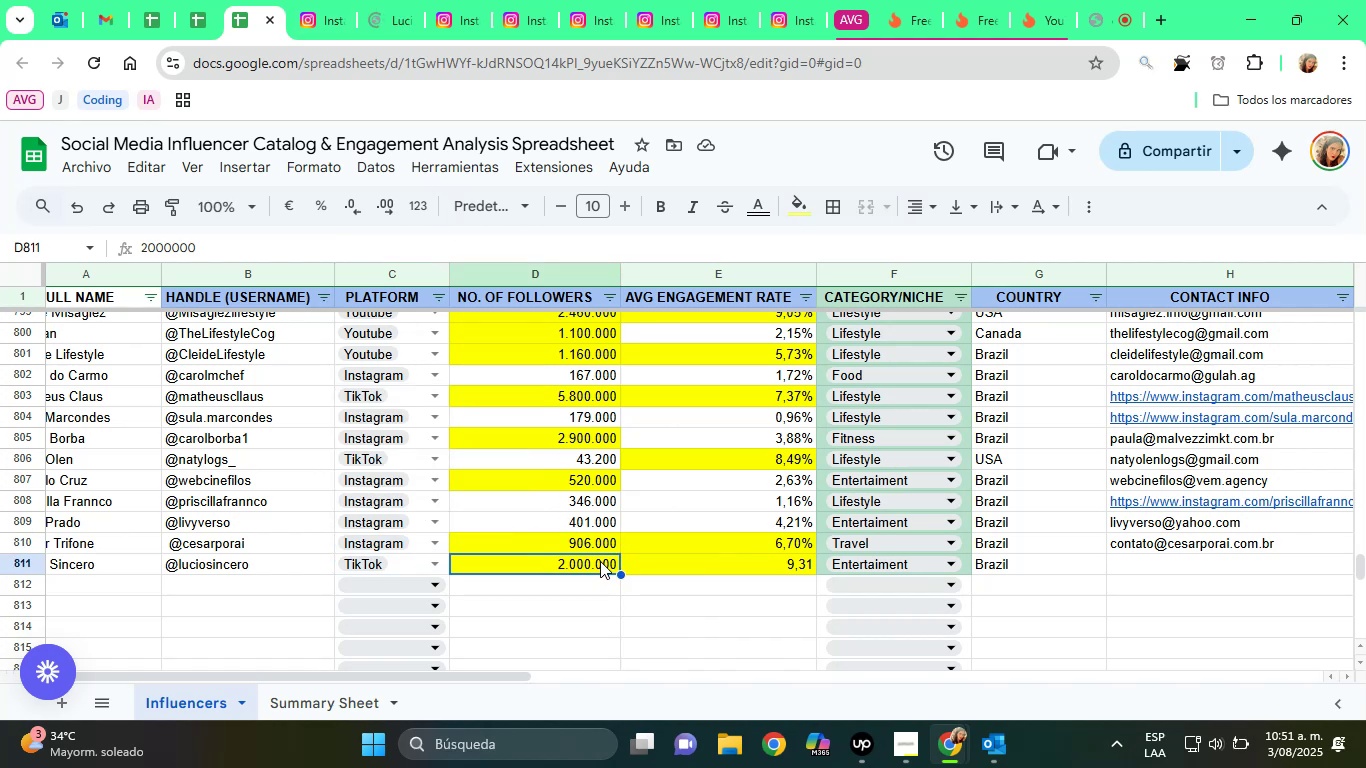 
type(4800000)
key(Tab)
 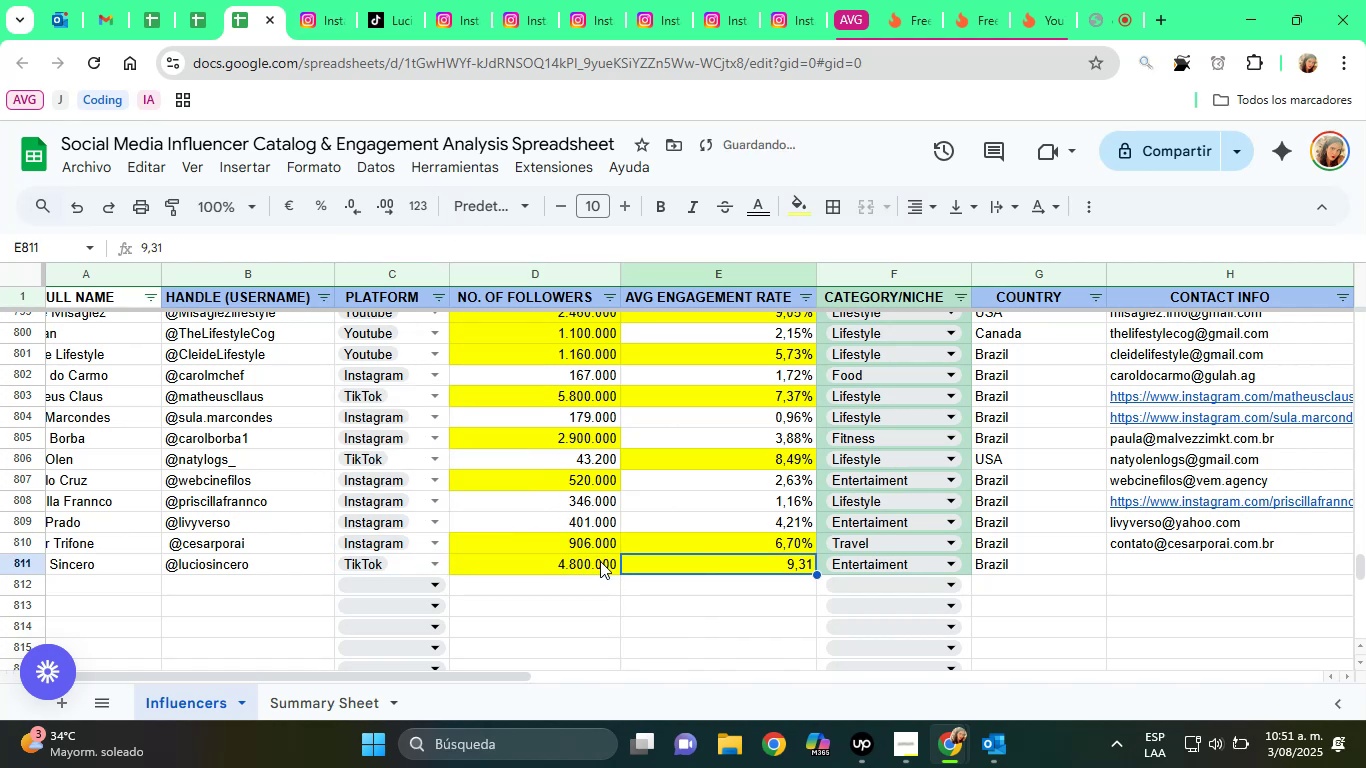 
key(ArrowRight)
 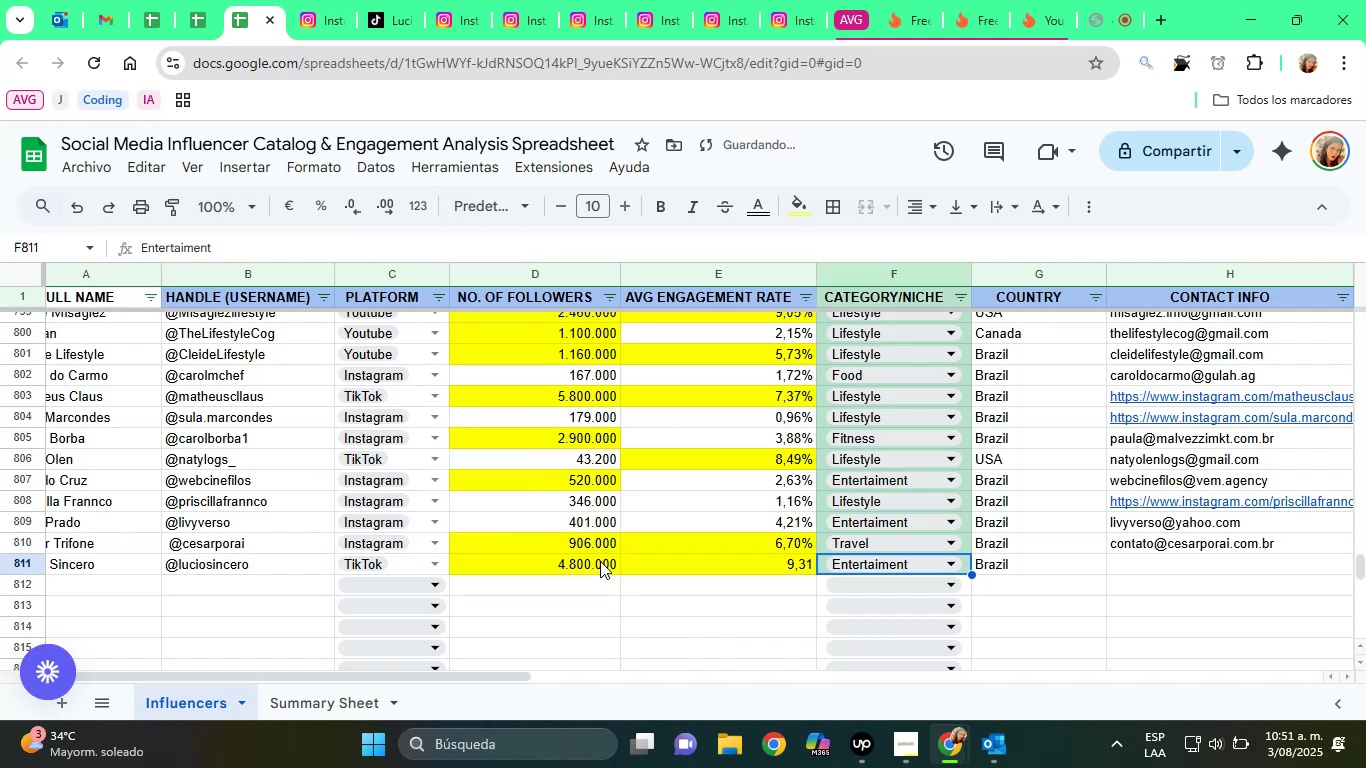 
key(ArrowRight)
 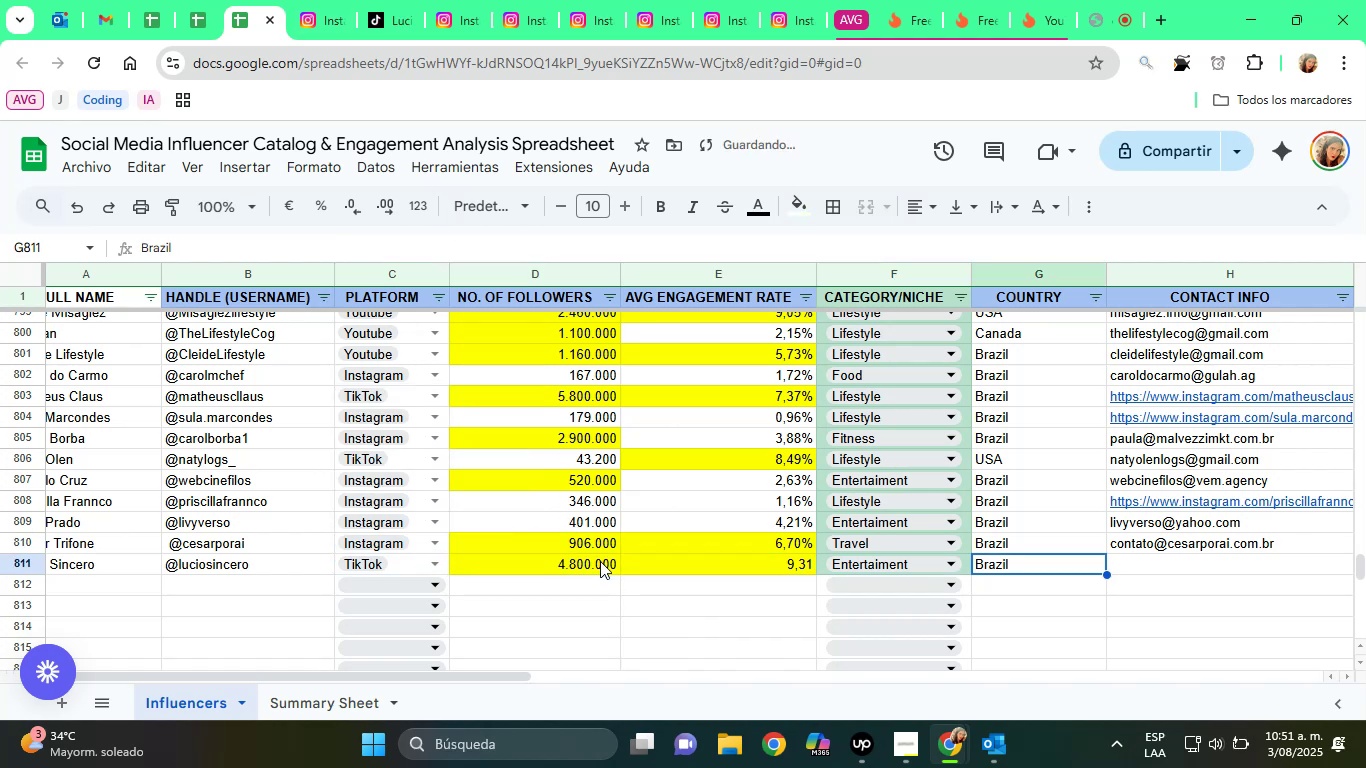 
key(ArrowRight)
 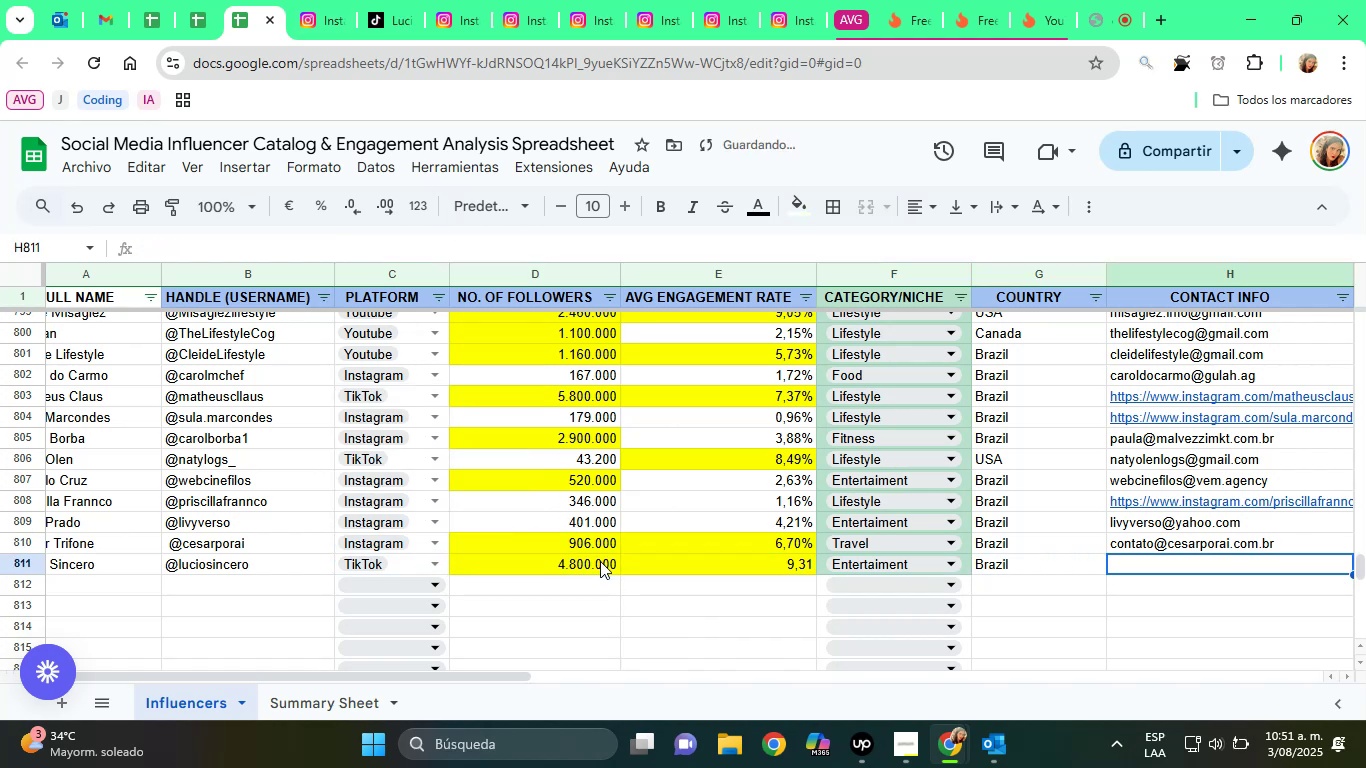 
key(ArrowRight)
 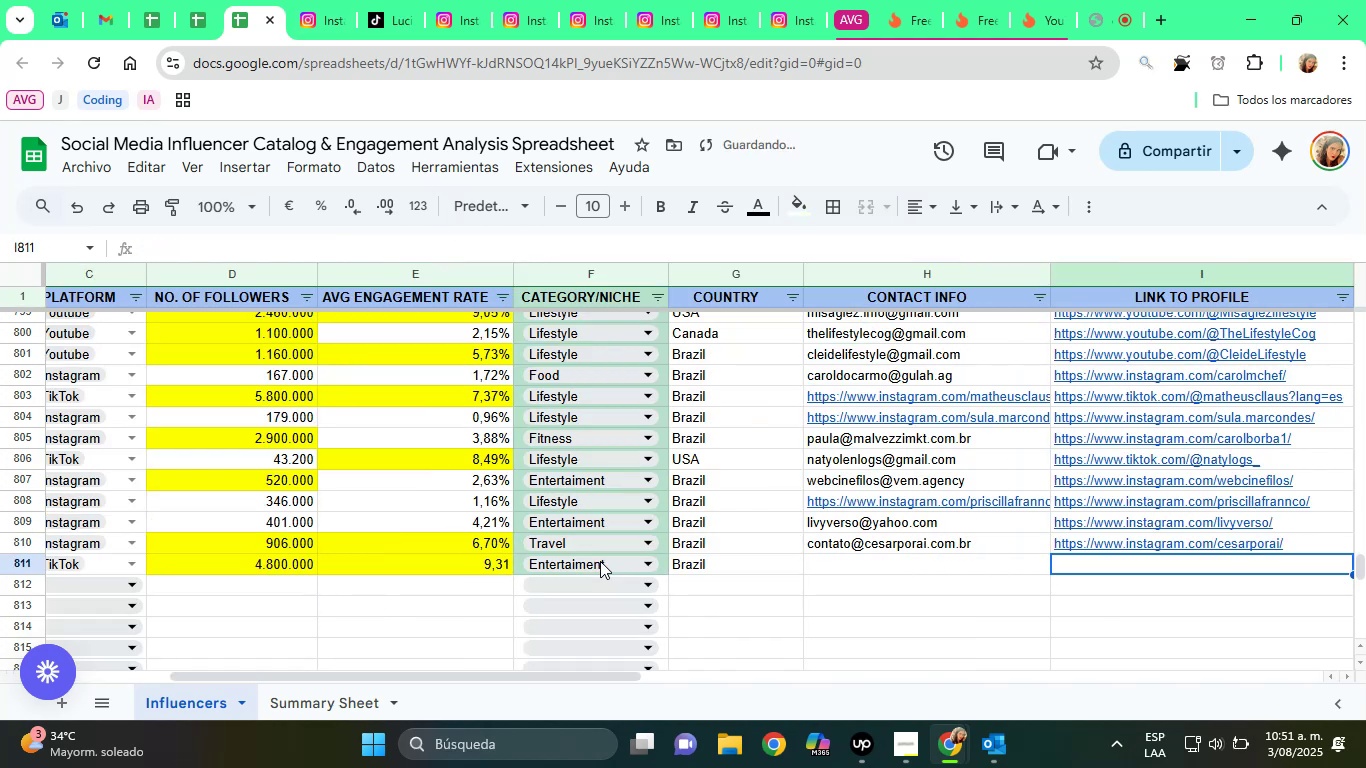 
key(ArrowLeft)
 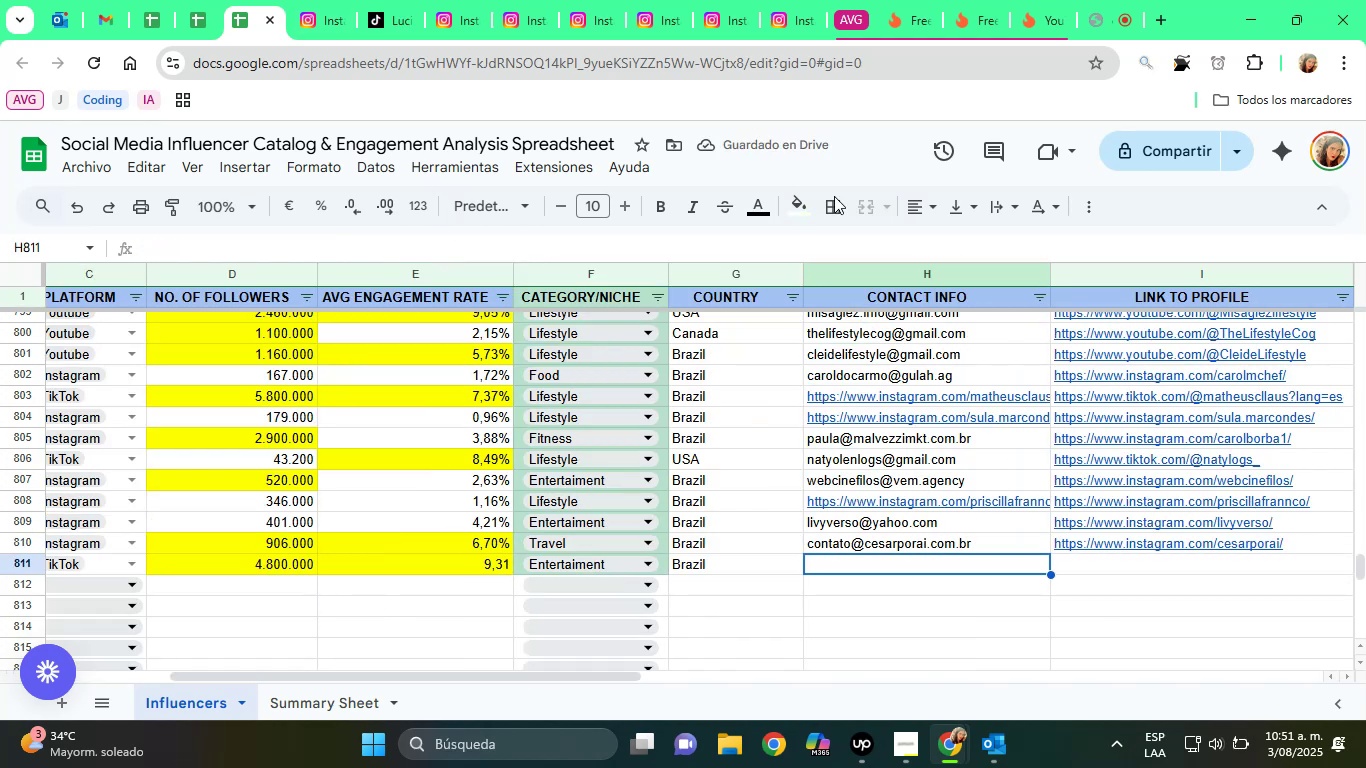 
mouse_move([1406, 848])
 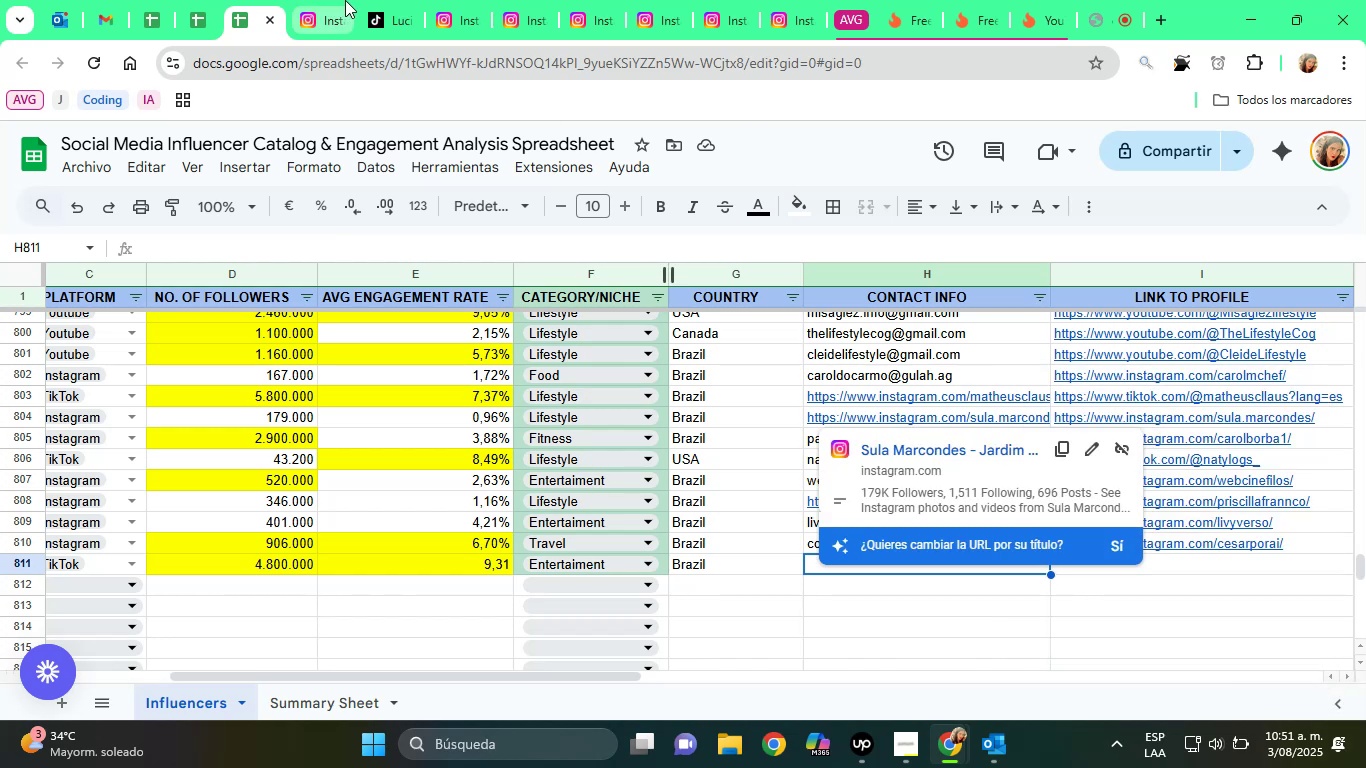 
left_click([373, 0])
 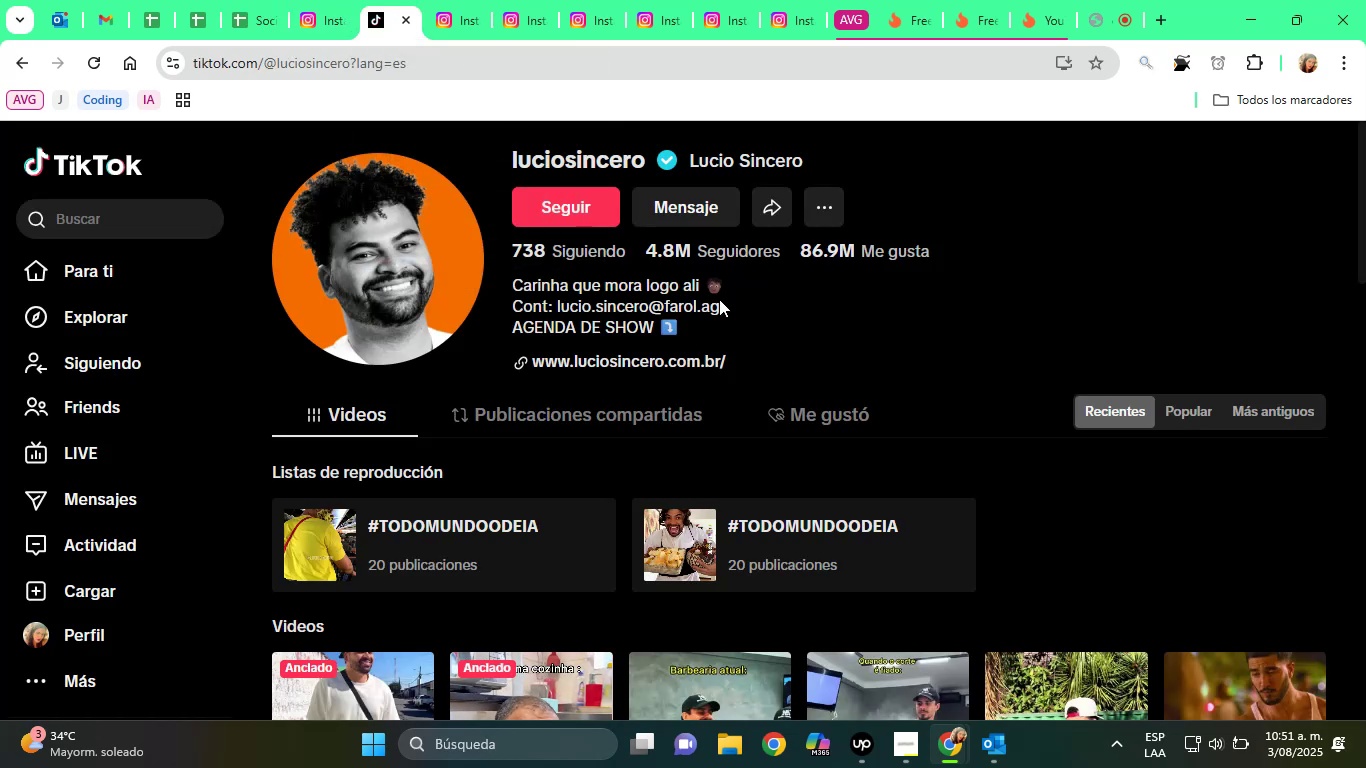 
left_click_drag(start_coordinate=[723, 306], to_coordinate=[559, 305])
 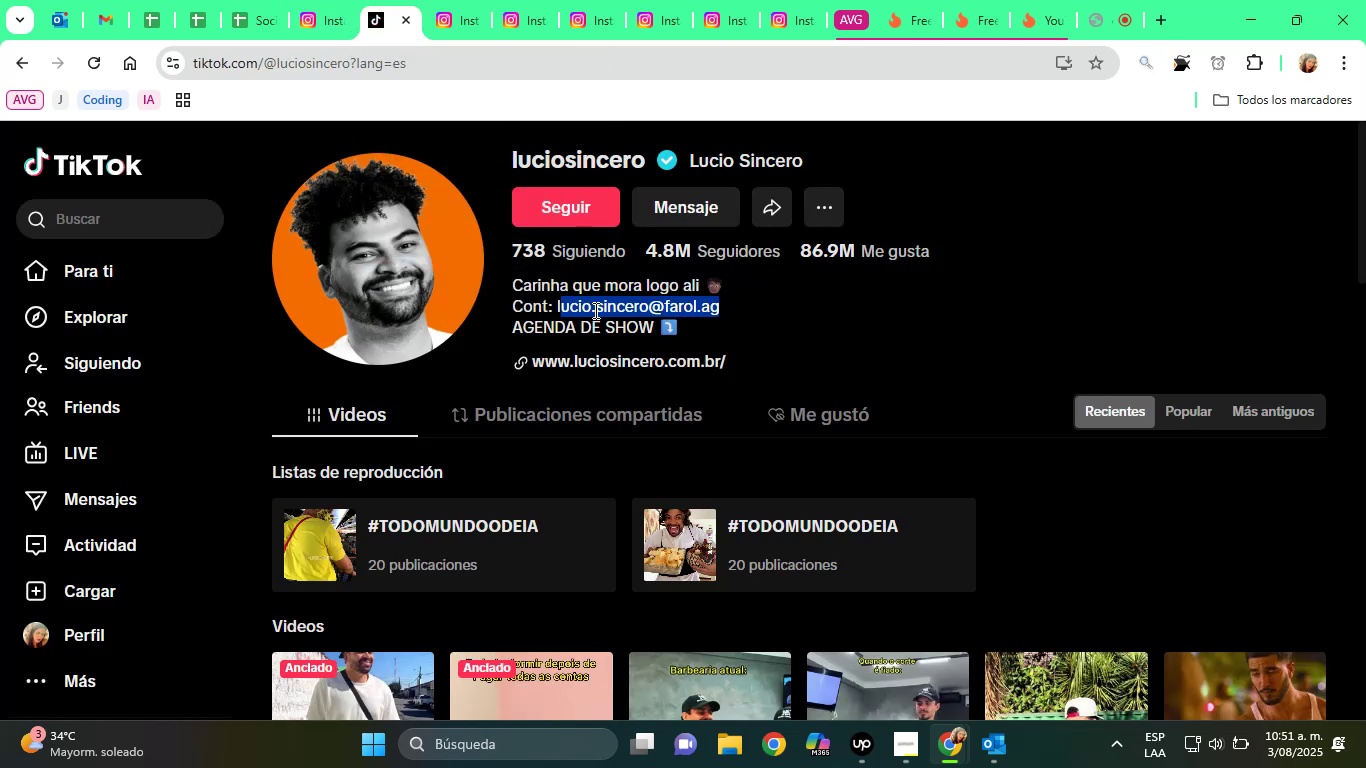 
right_click([594, 310])
 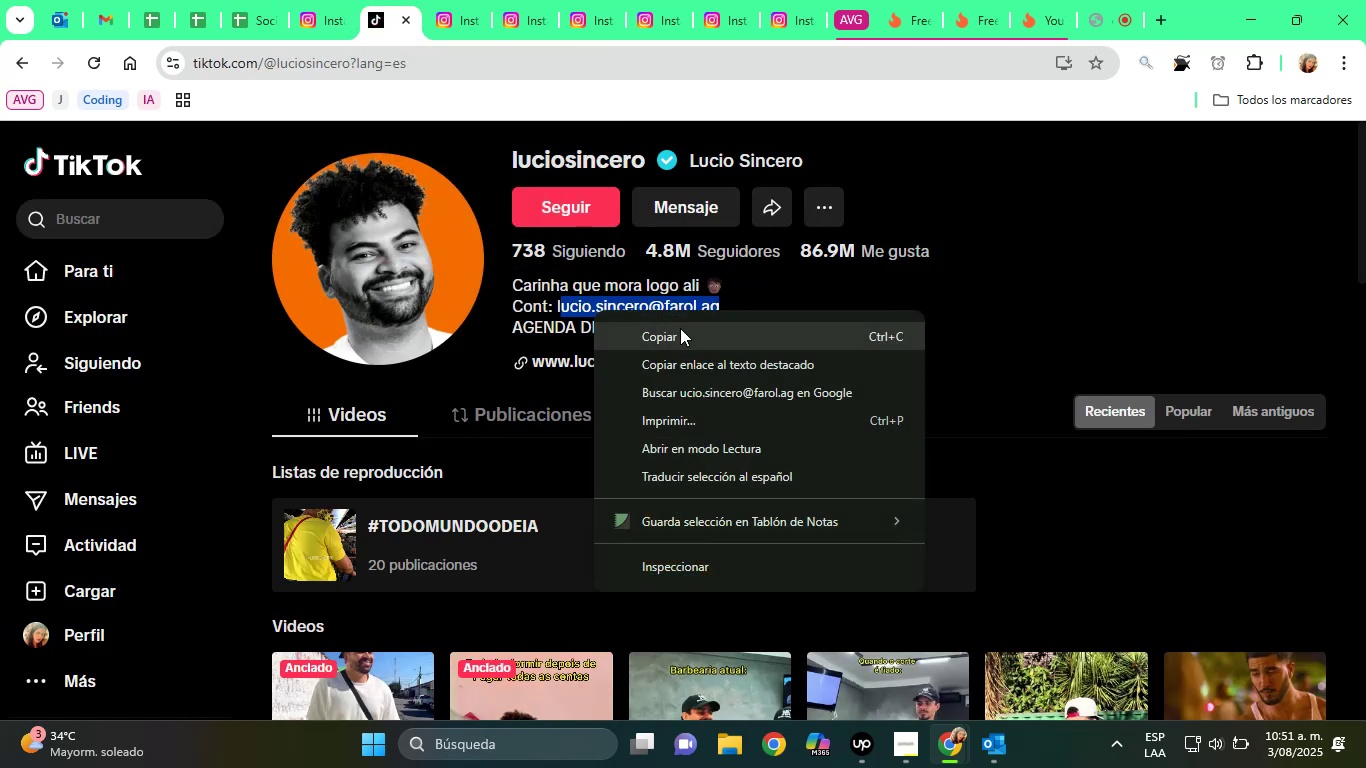 
left_click([680, 328])
 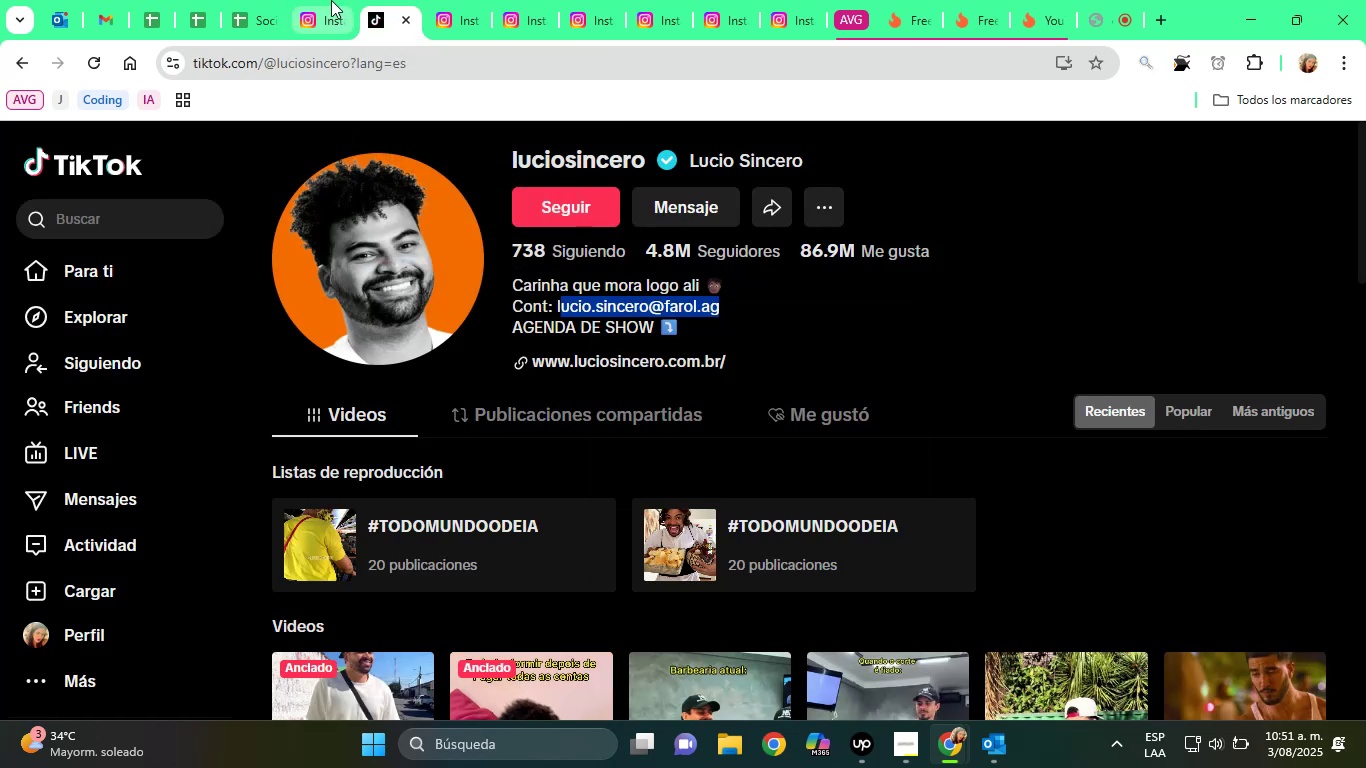 
left_click([322, 0])
 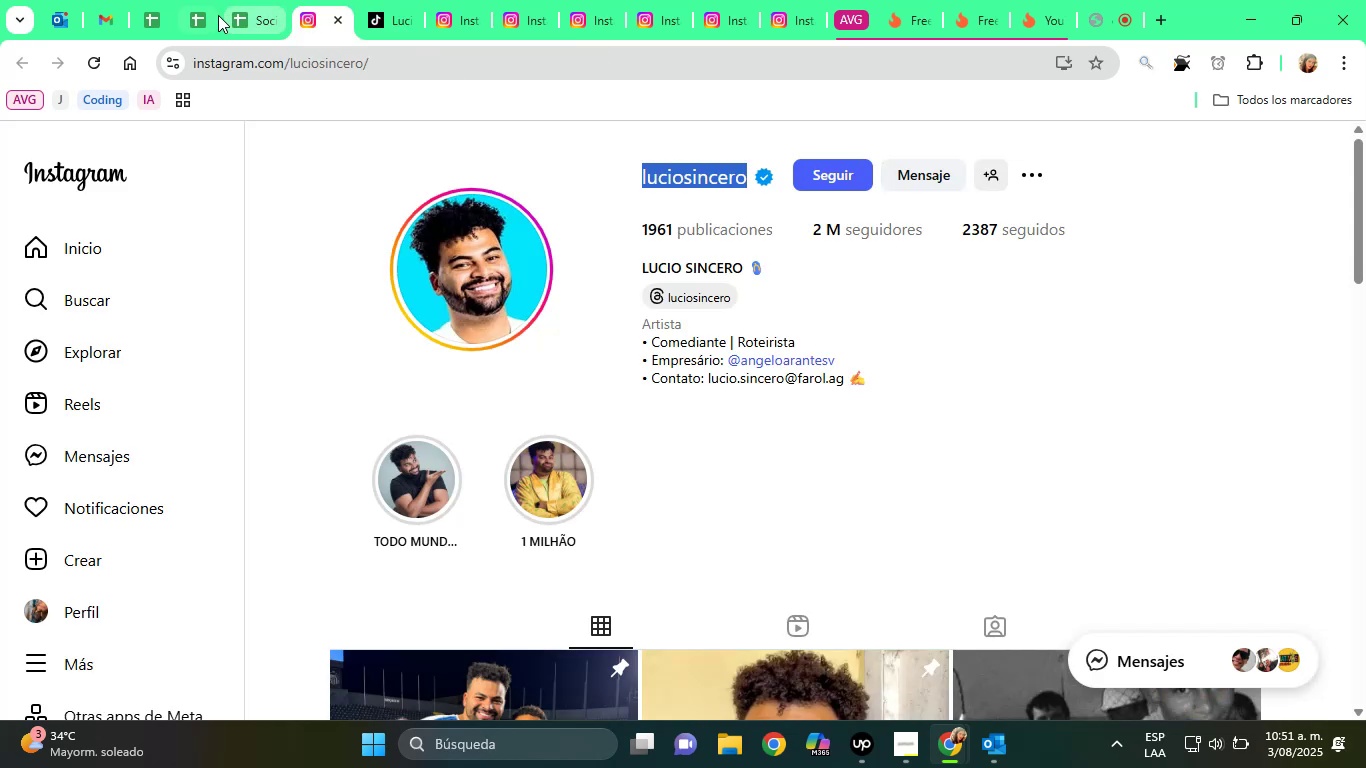 
left_click([225, 2])
 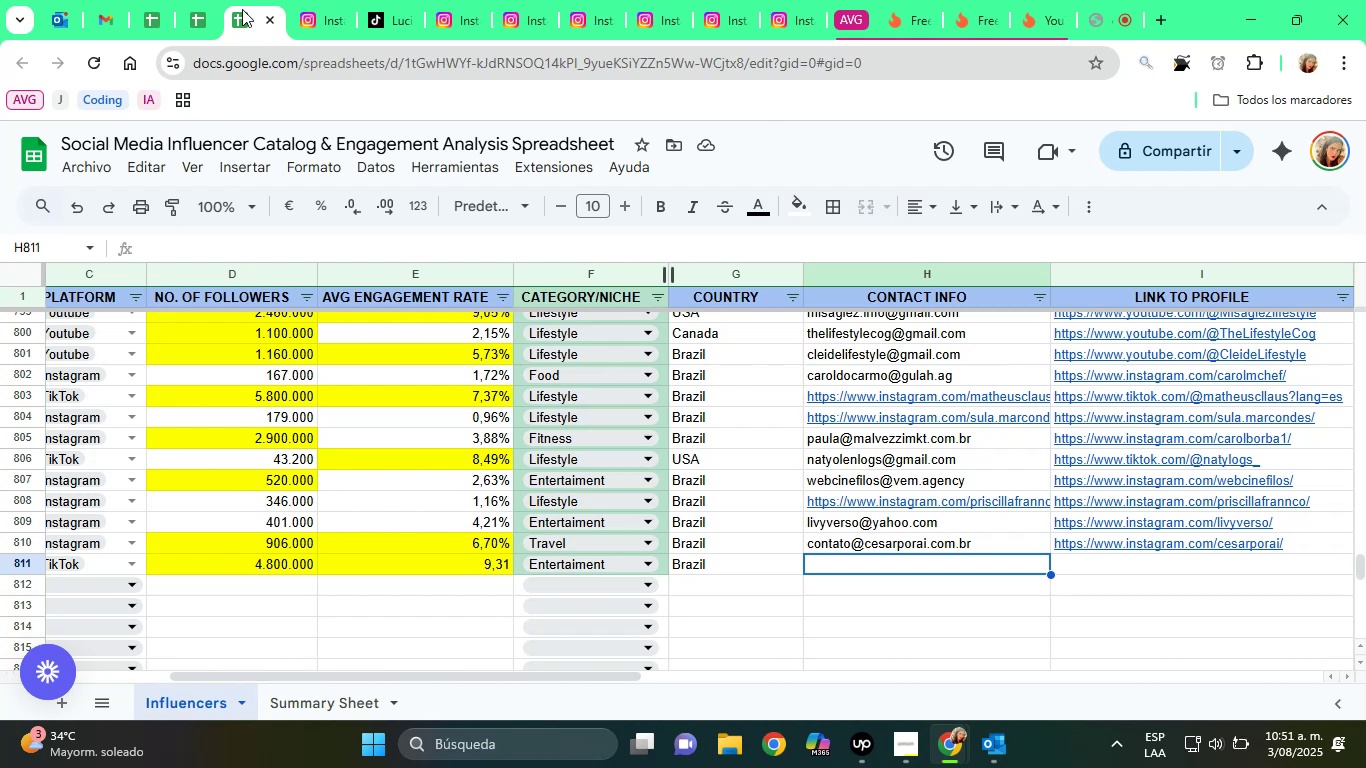 
key(Control+V)
 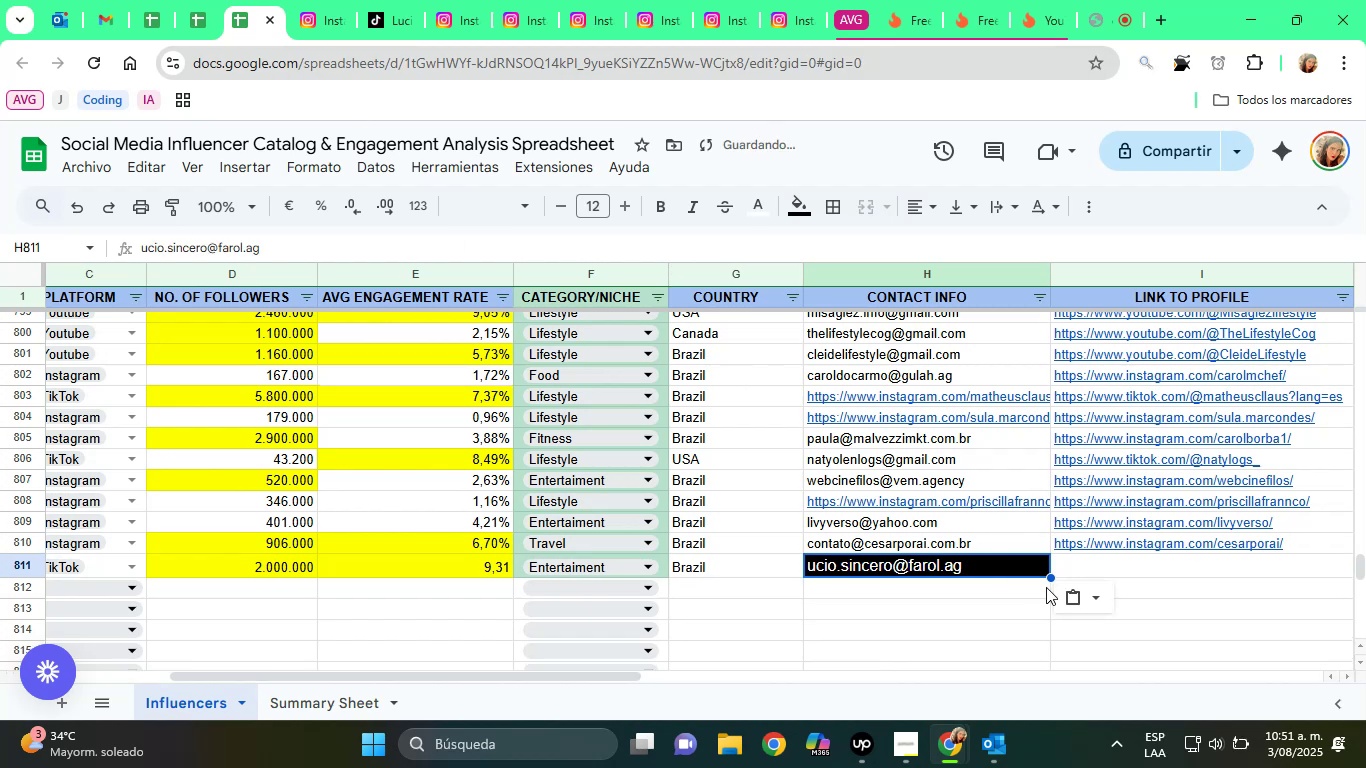 
left_click([1074, 594])
 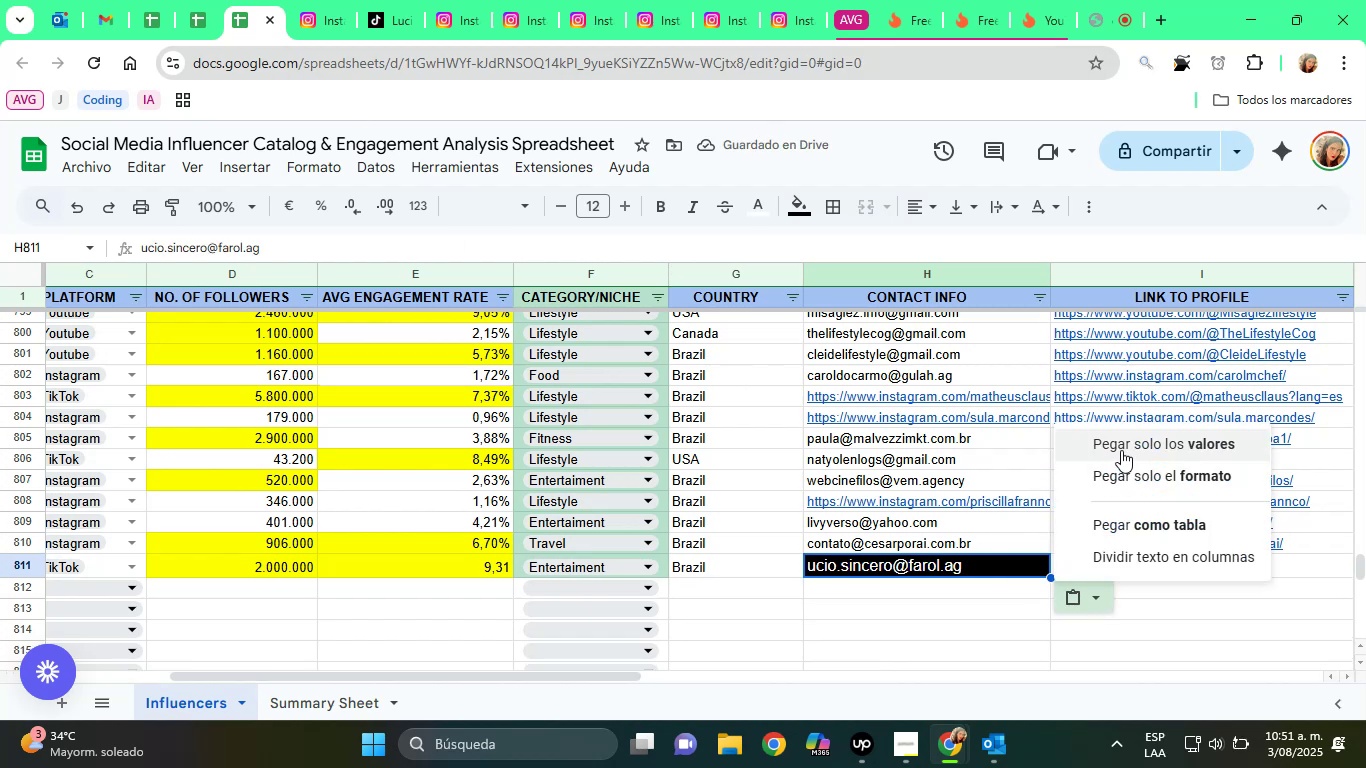 
left_click([1121, 450])
 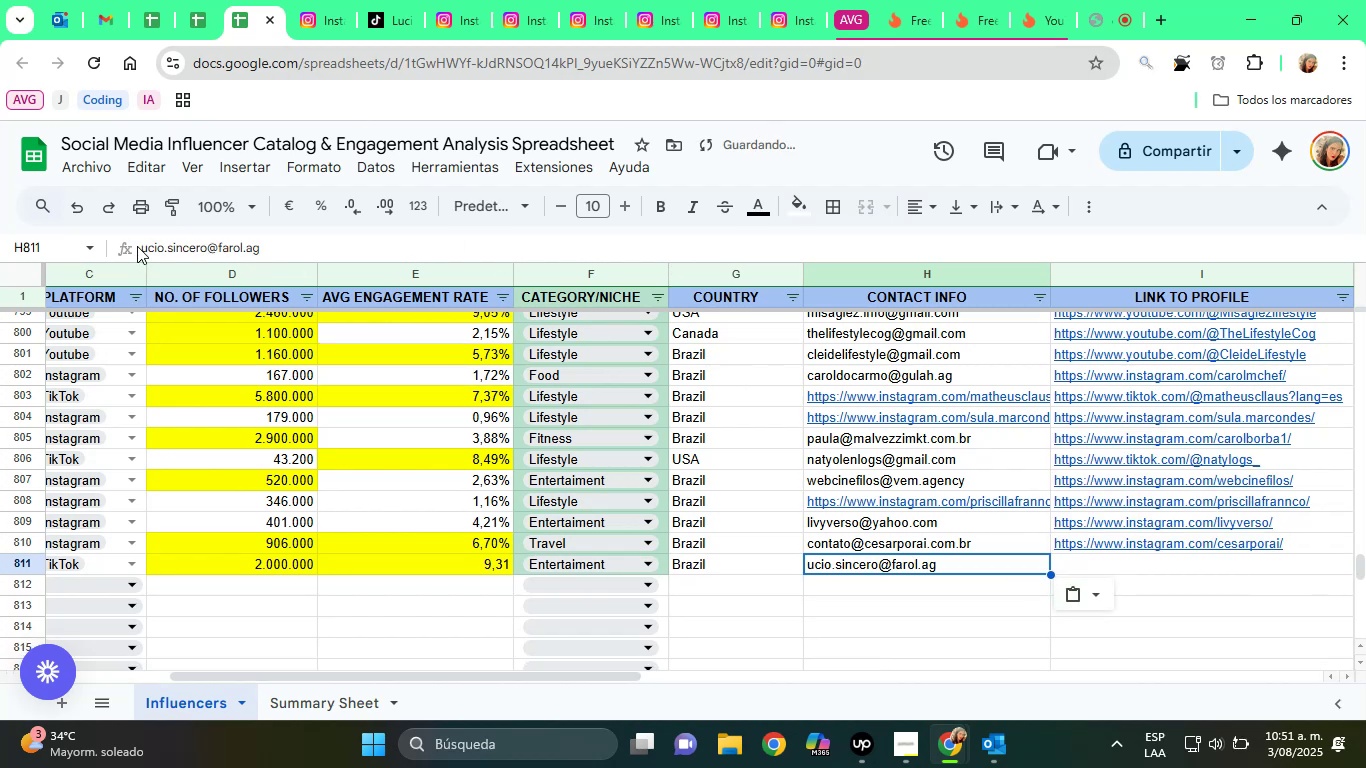 
double_click([142, 246])
 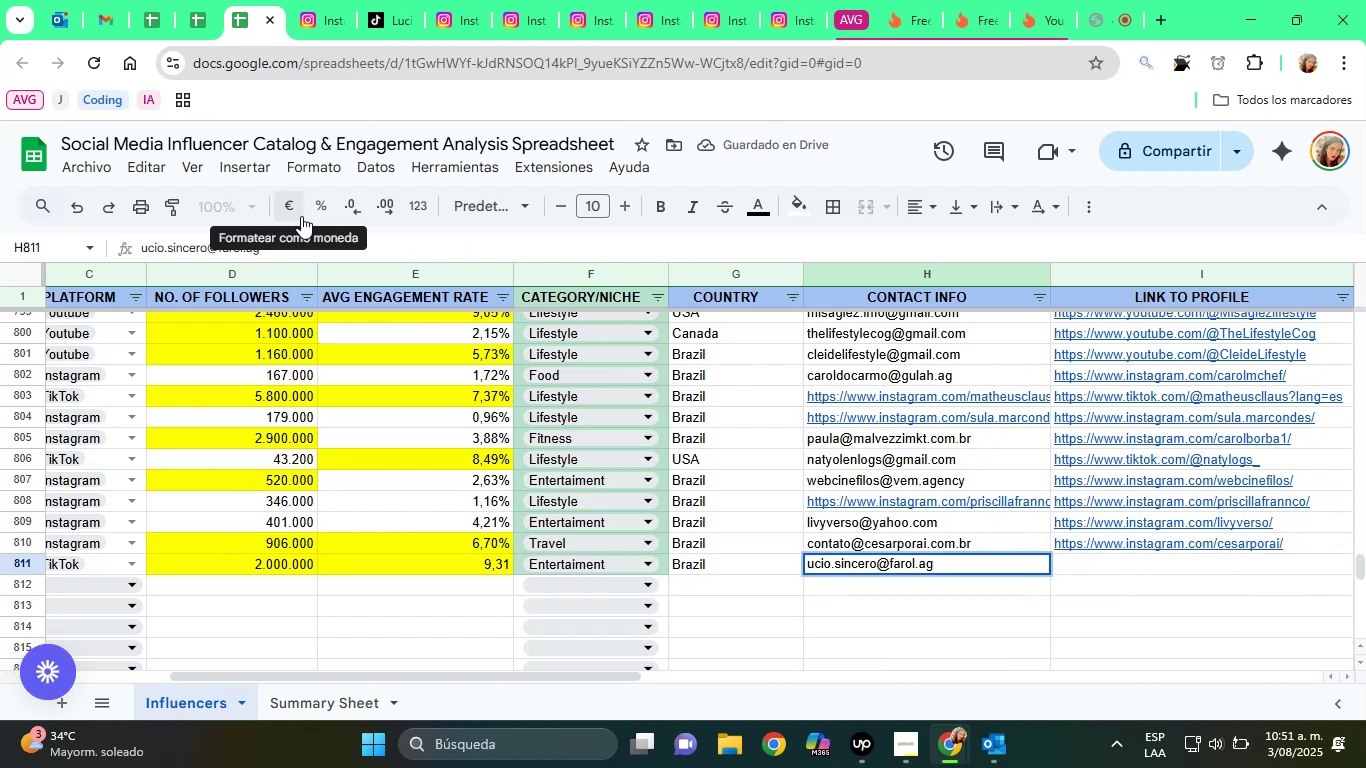 
key(L)
 